 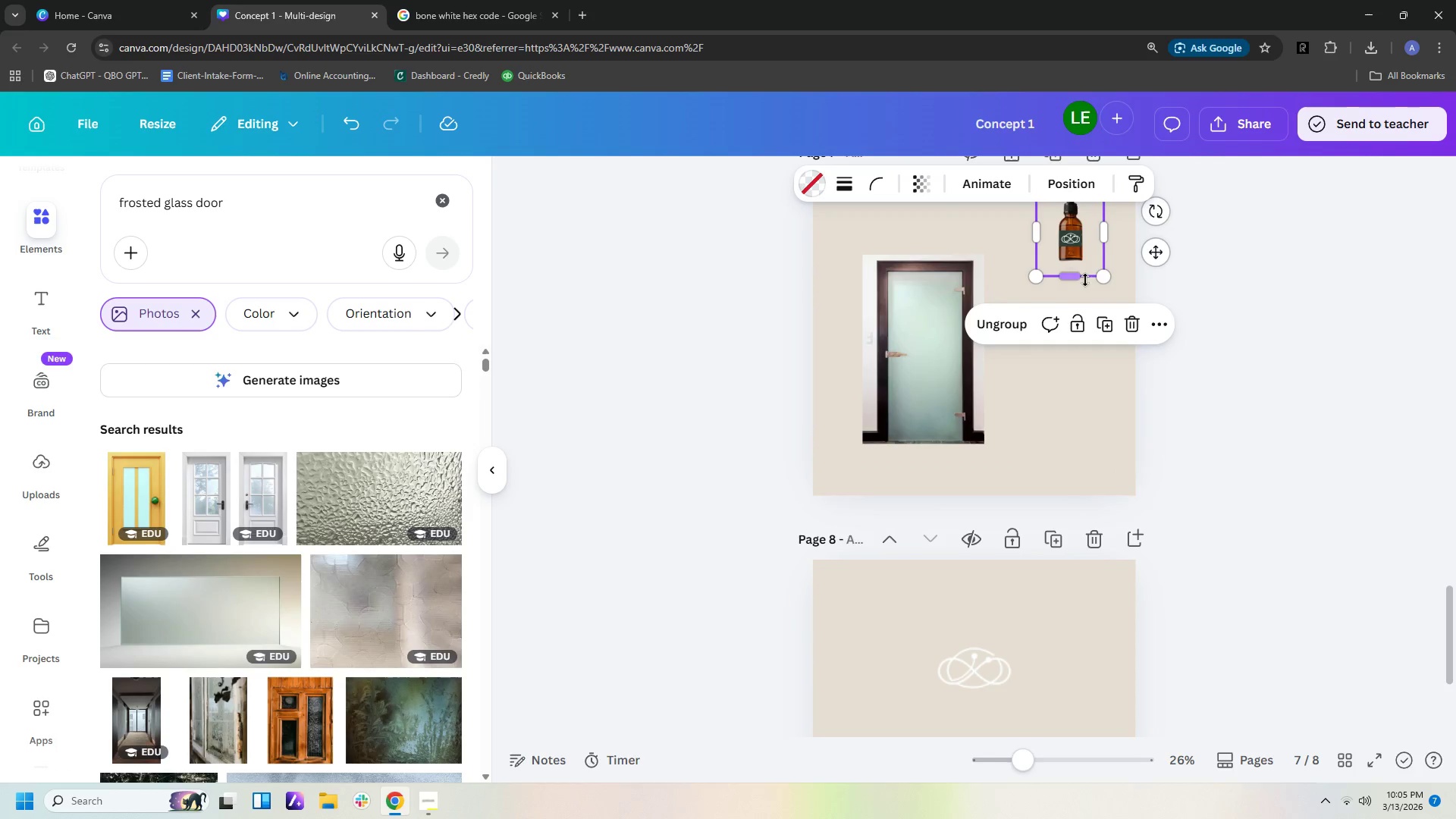 
left_click([1089, 301])
 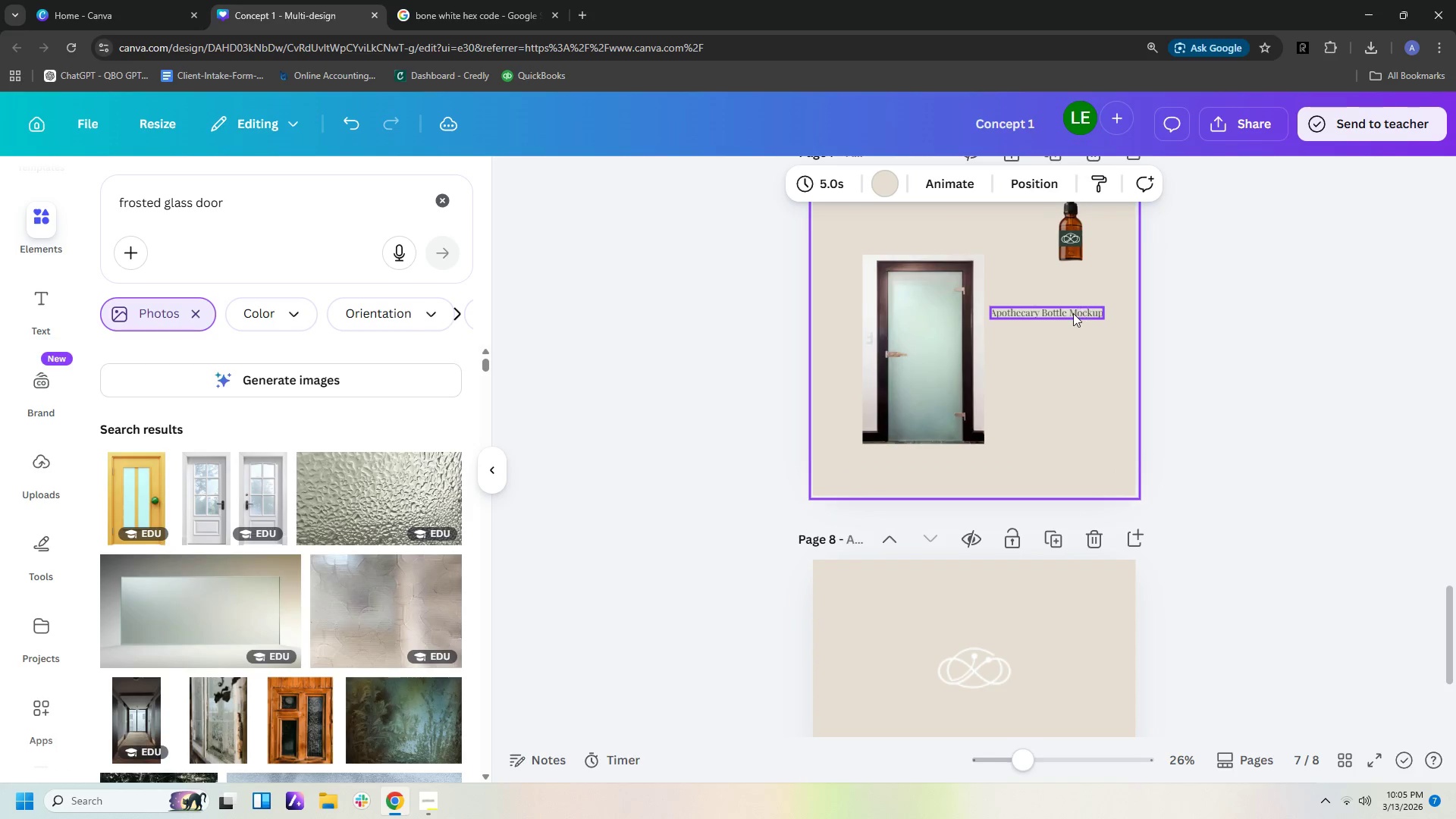 
left_click_drag(start_coordinate=[1073, 313], to_coordinate=[1078, 275])
 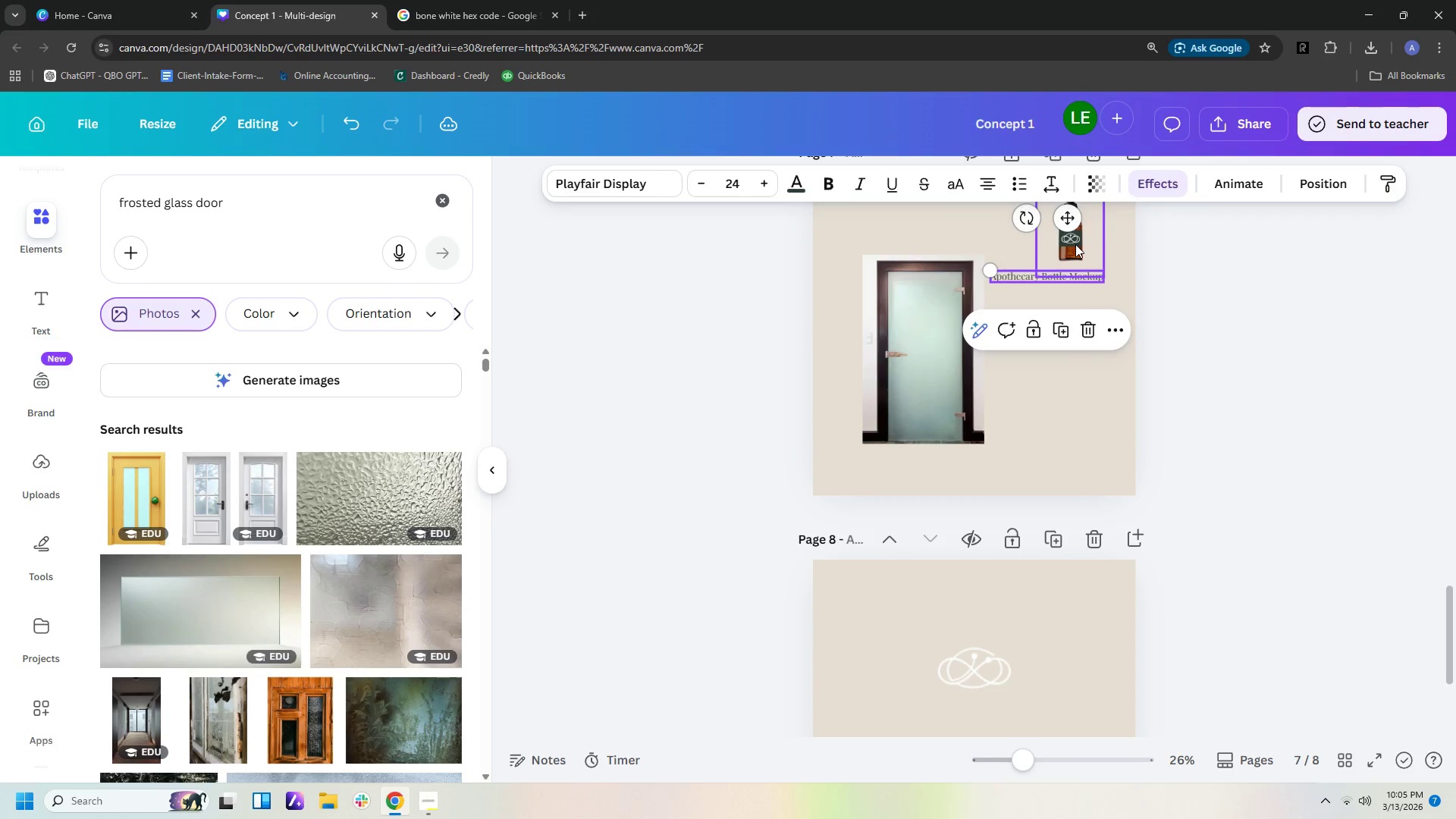 
left_click_drag(start_coordinate=[1075, 244], to_coordinate=[1046, 251])
 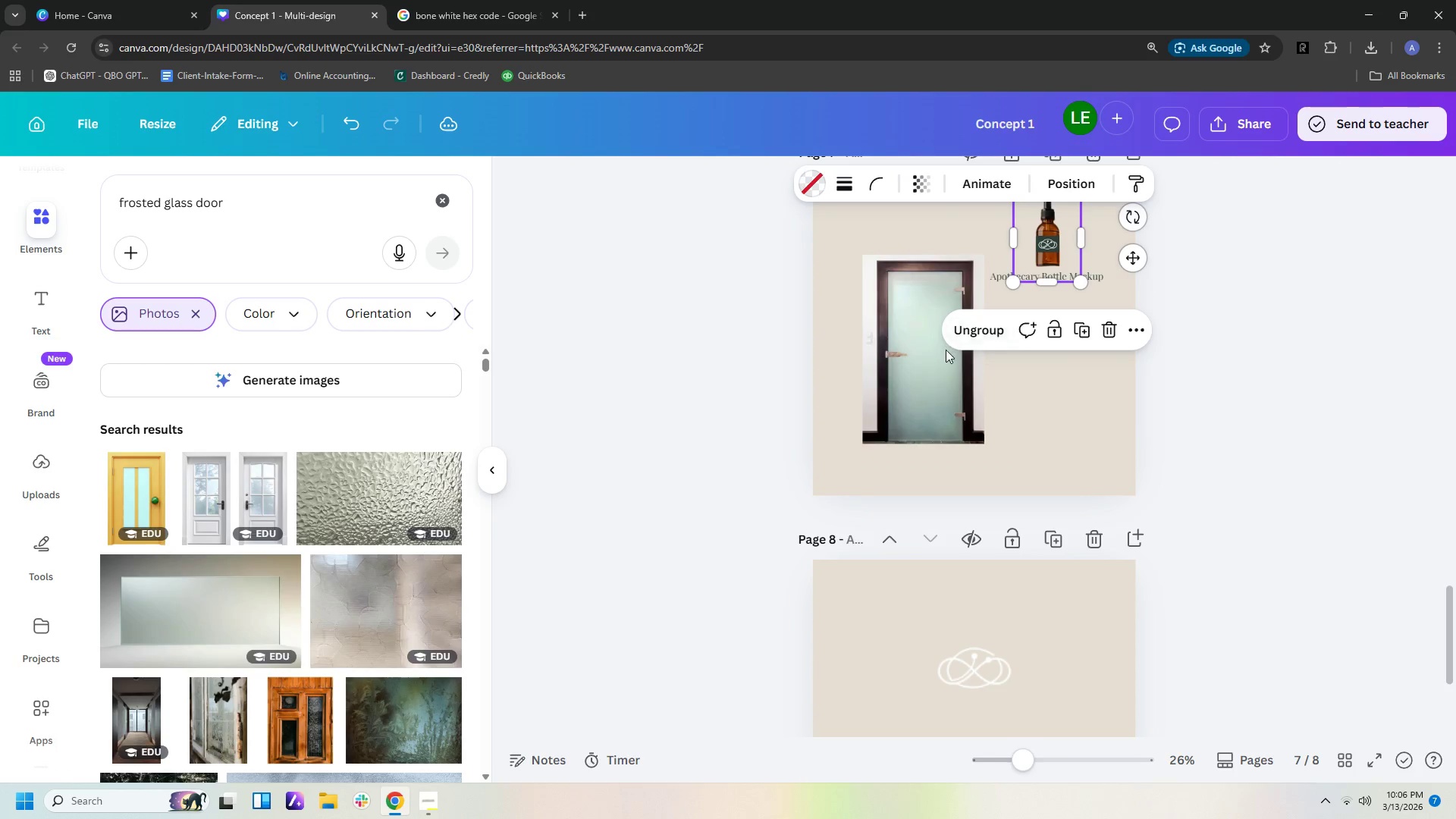 
left_click([941, 353])
 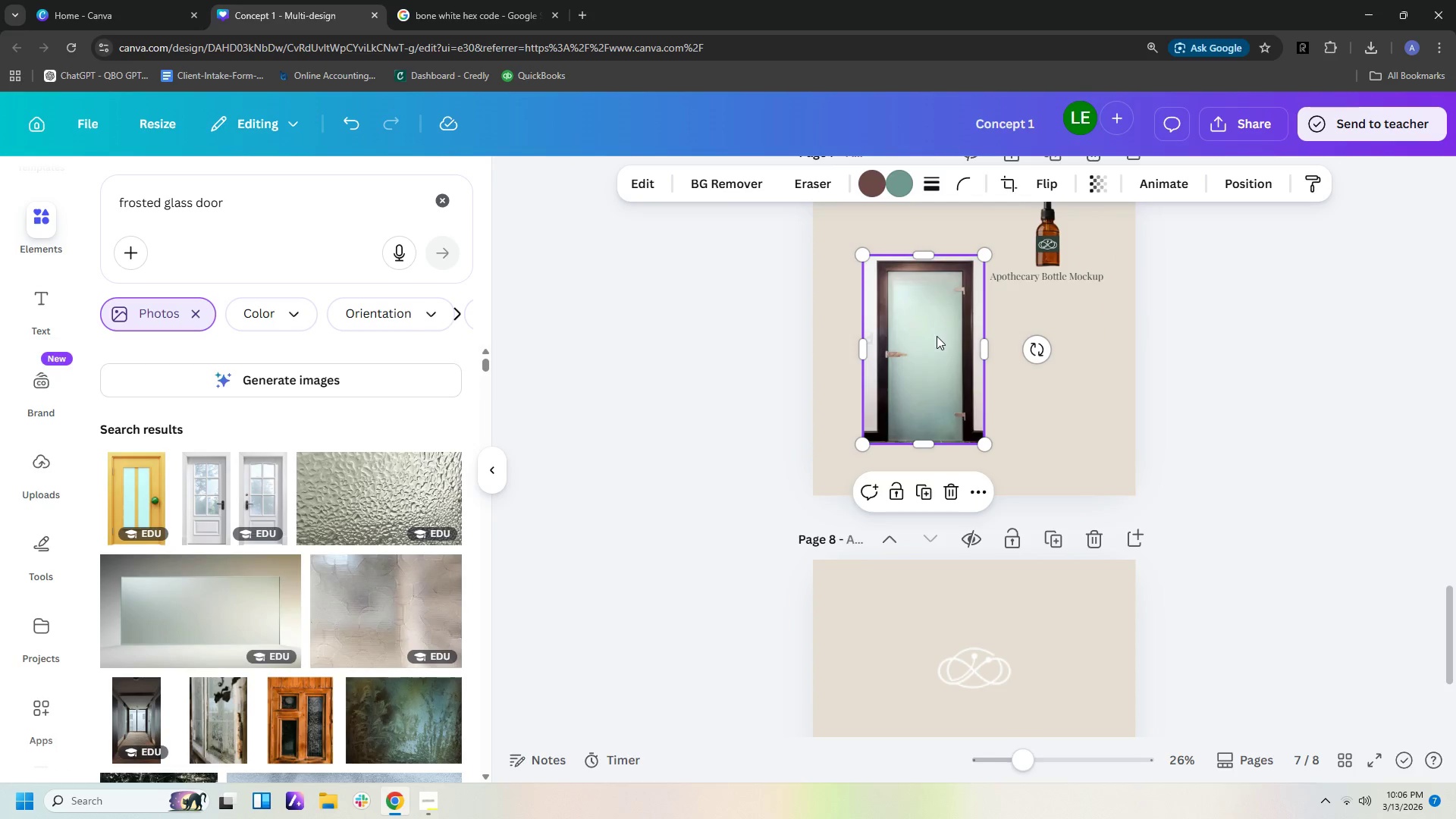 
left_click_drag(start_coordinate=[937, 336], to_coordinate=[941, 331])
 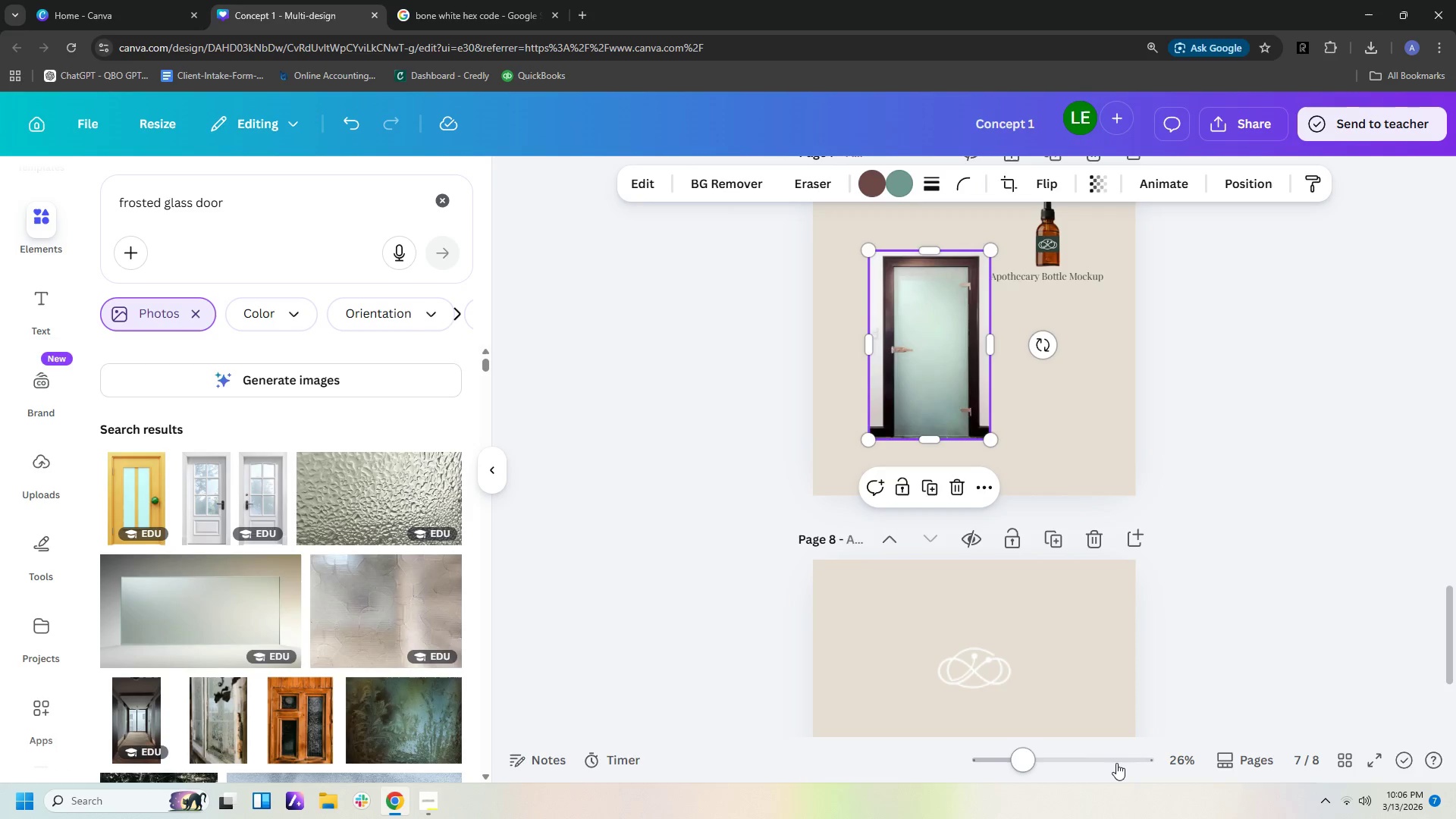 
scroll: coordinate [1120, 763], scroll_direction: down, amount: 4.0
 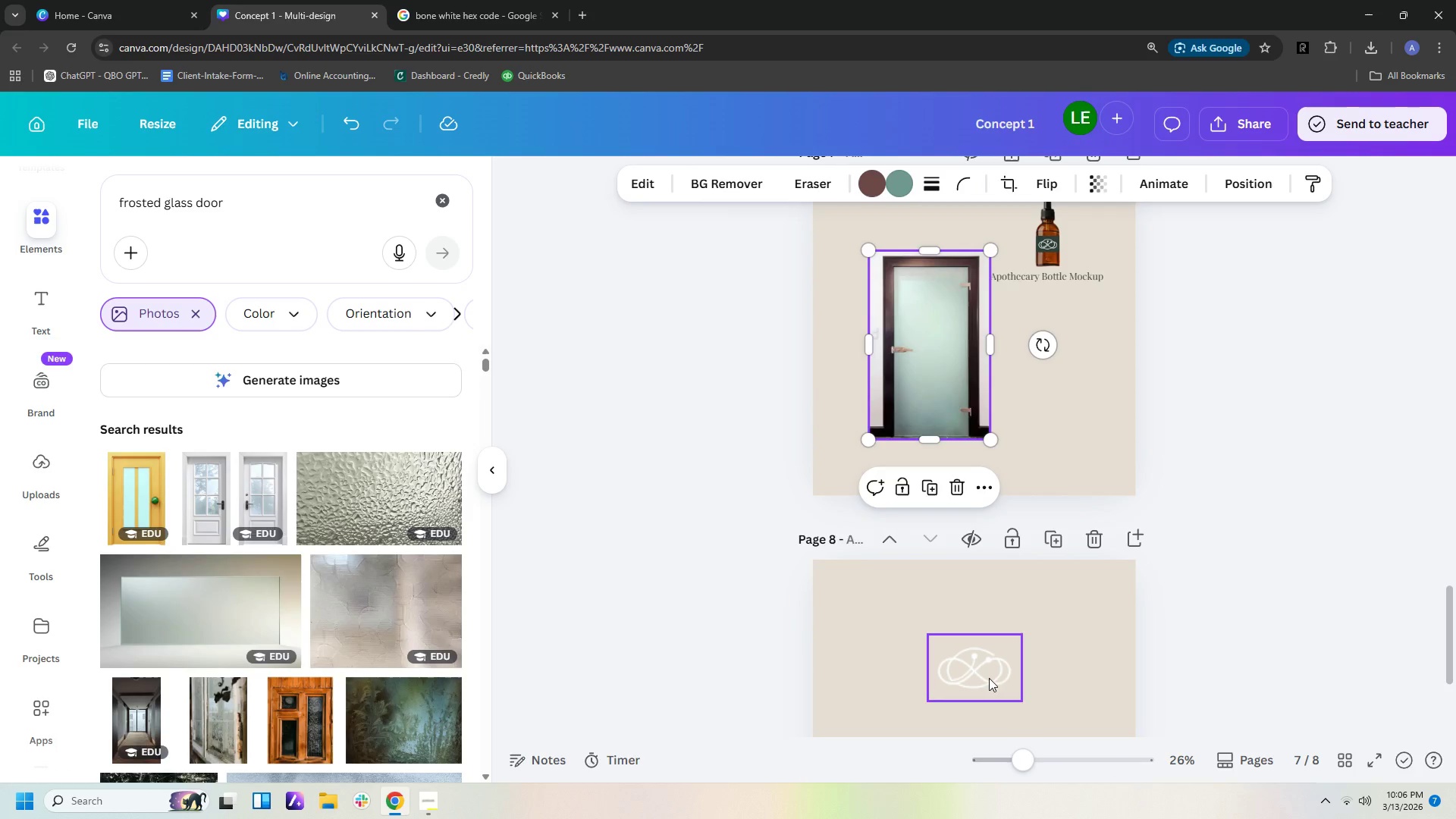 
left_click_drag(start_coordinate=[985, 674], to_coordinate=[935, 355])
 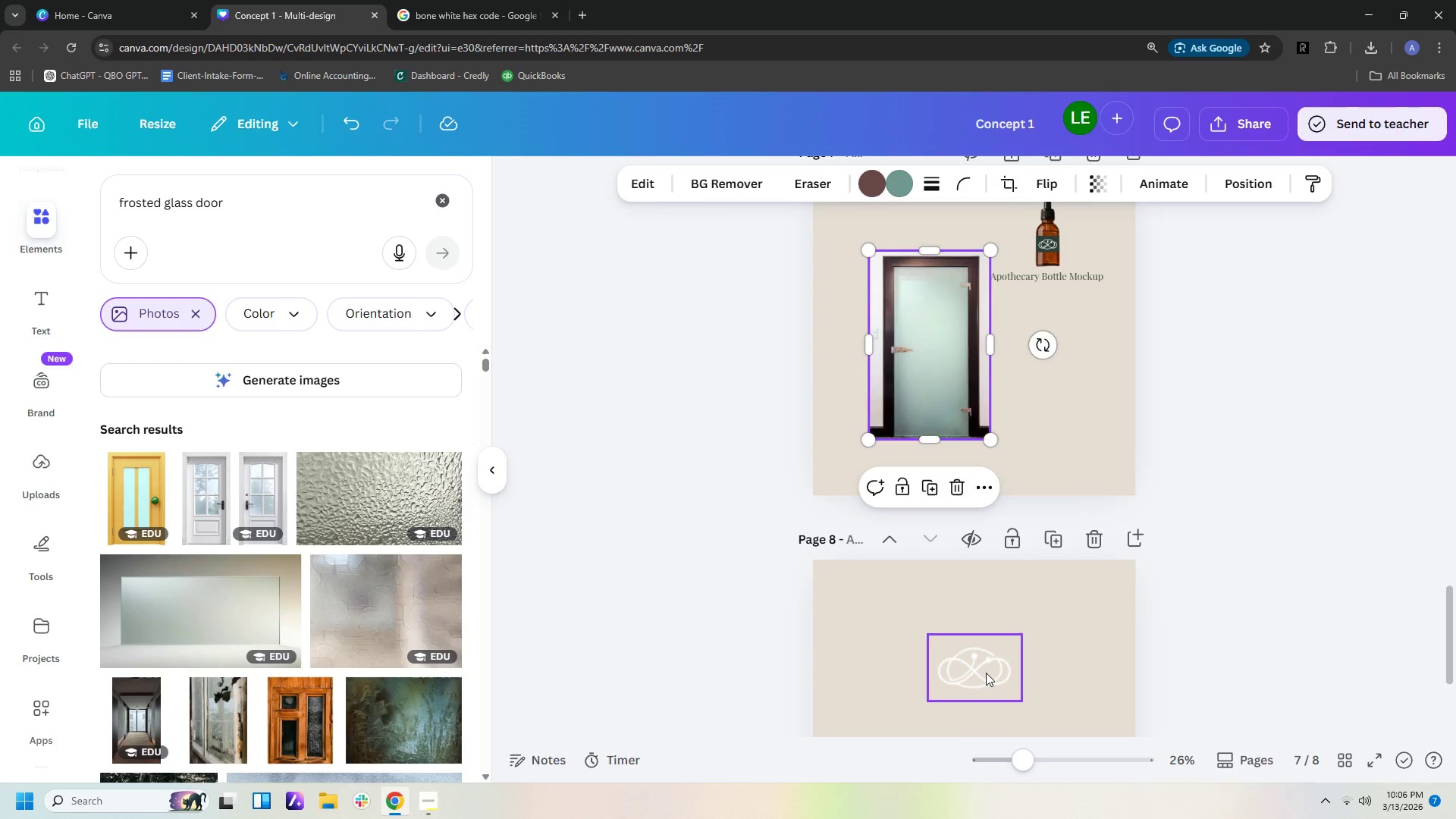 
left_click([986, 673])
 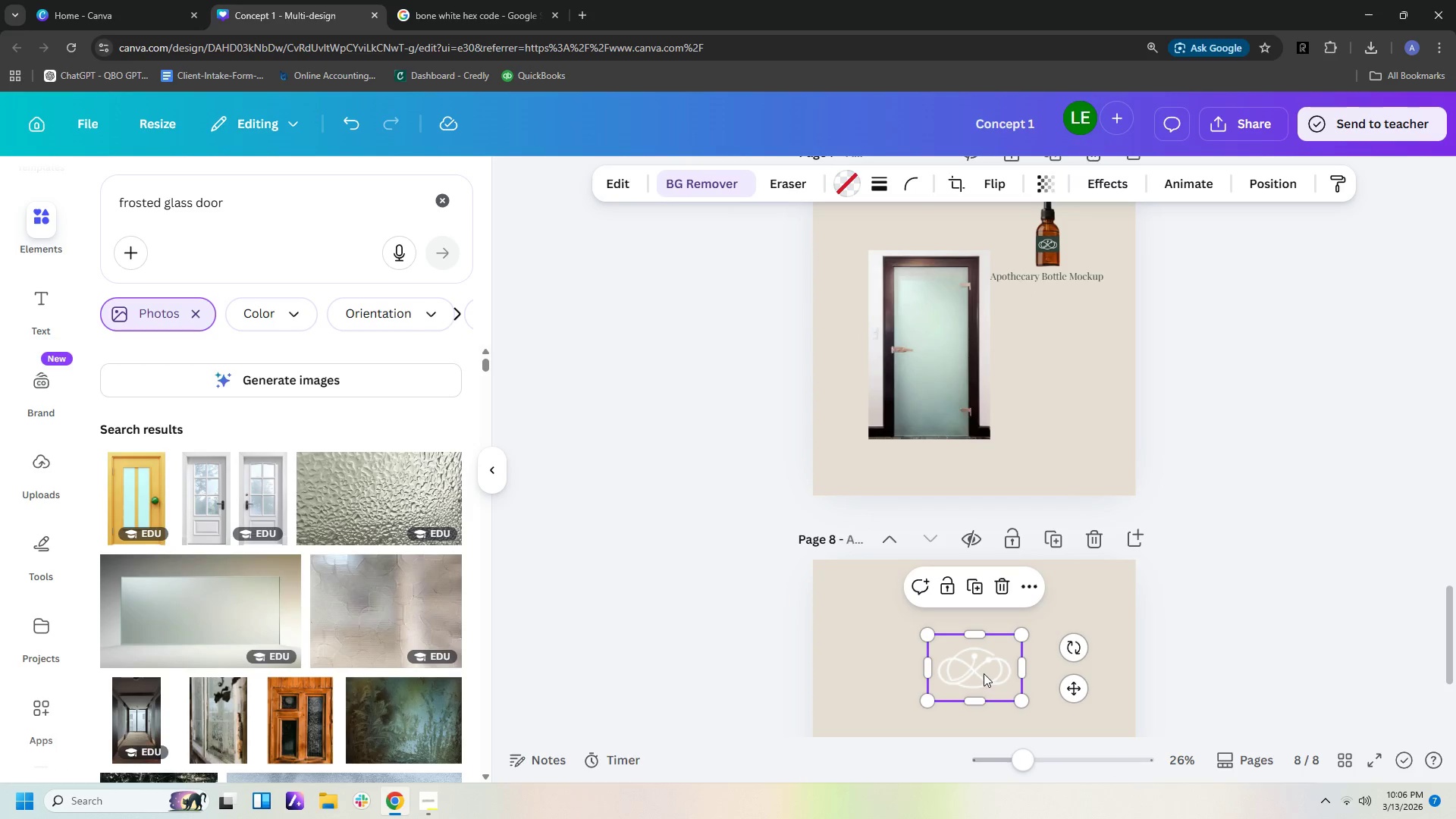 
left_click_drag(start_coordinate=[983, 673], to_coordinate=[943, 322])
 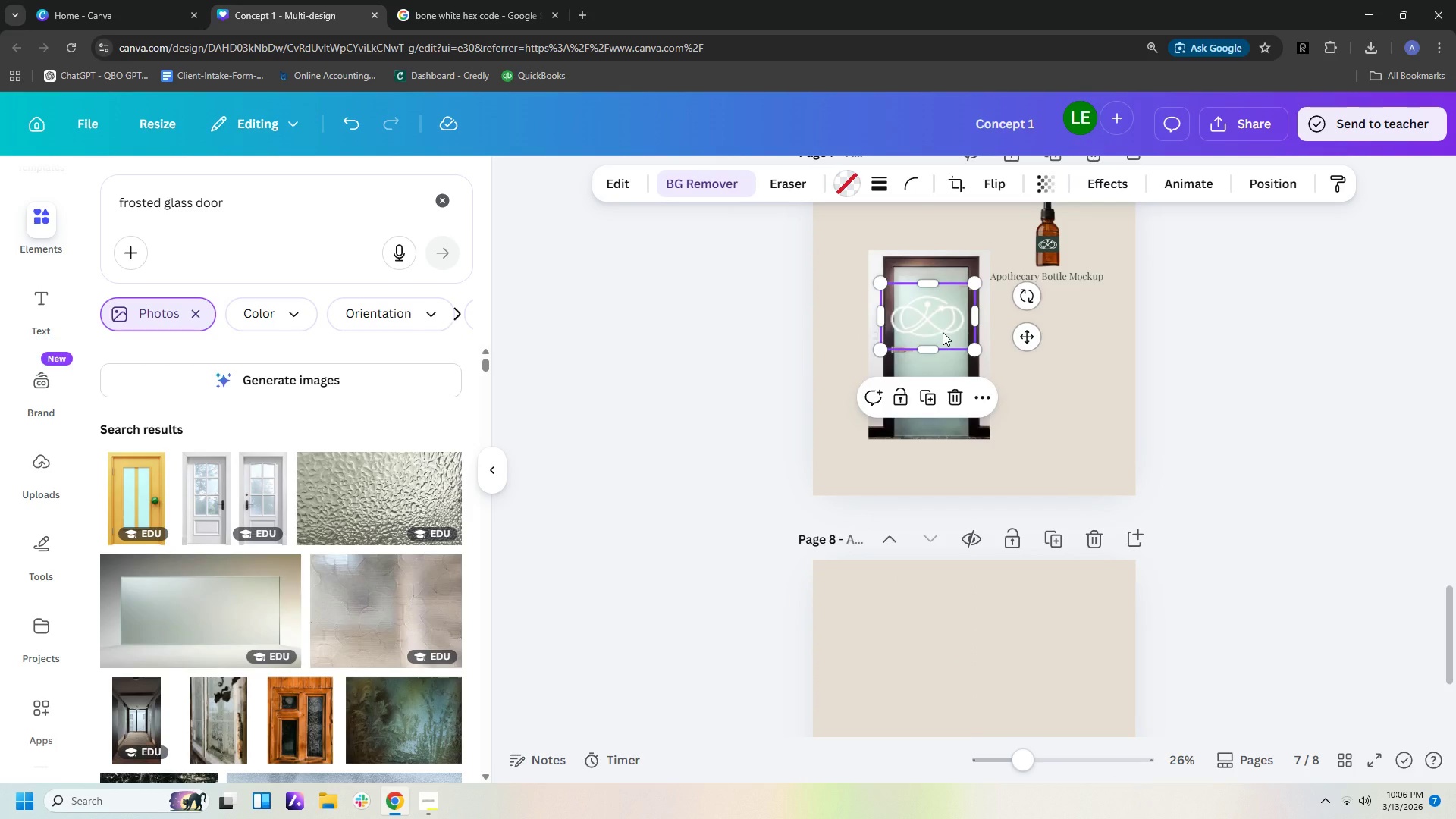 
key(ArrowRight)
 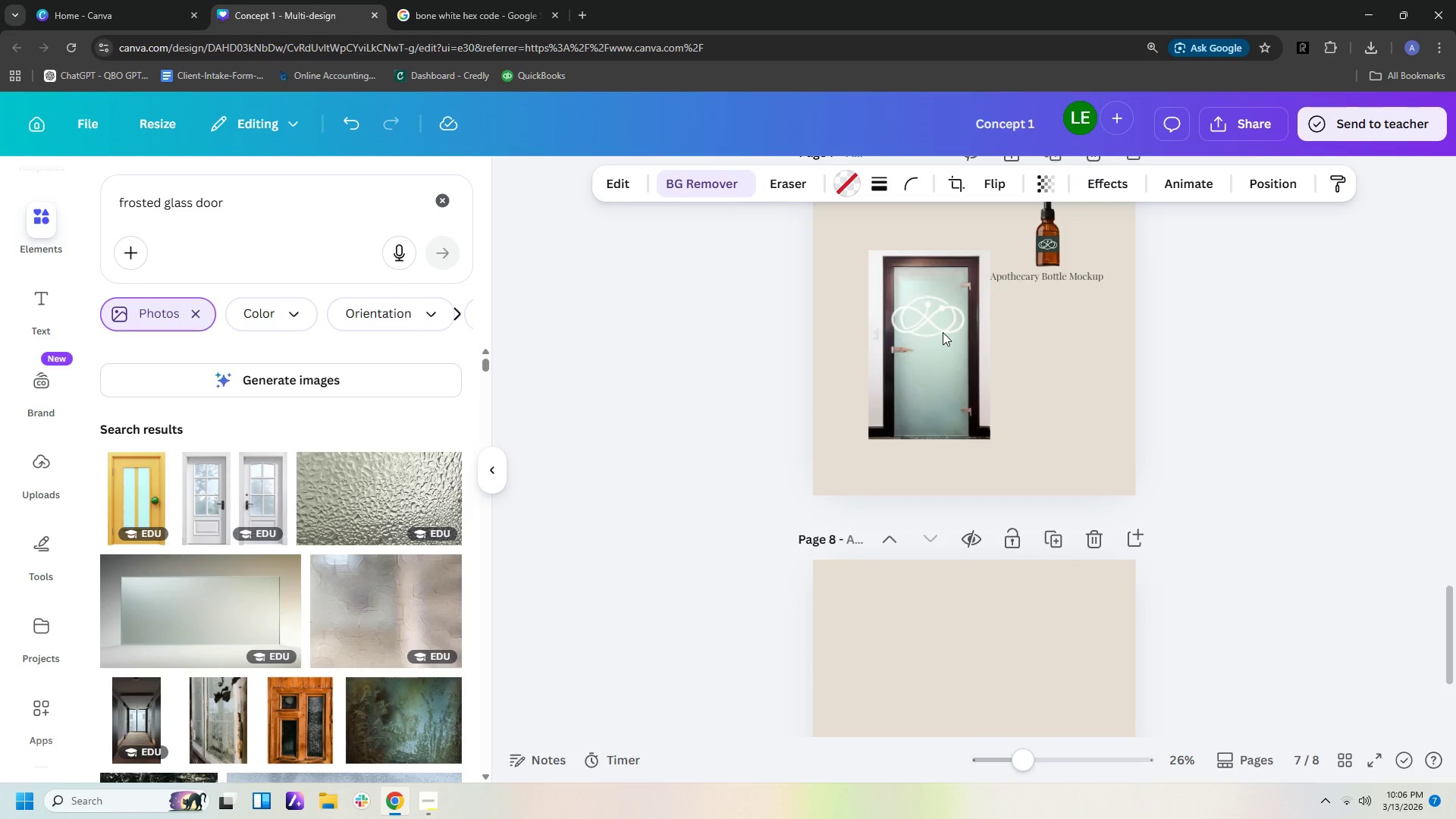 
key(ArrowRight)
 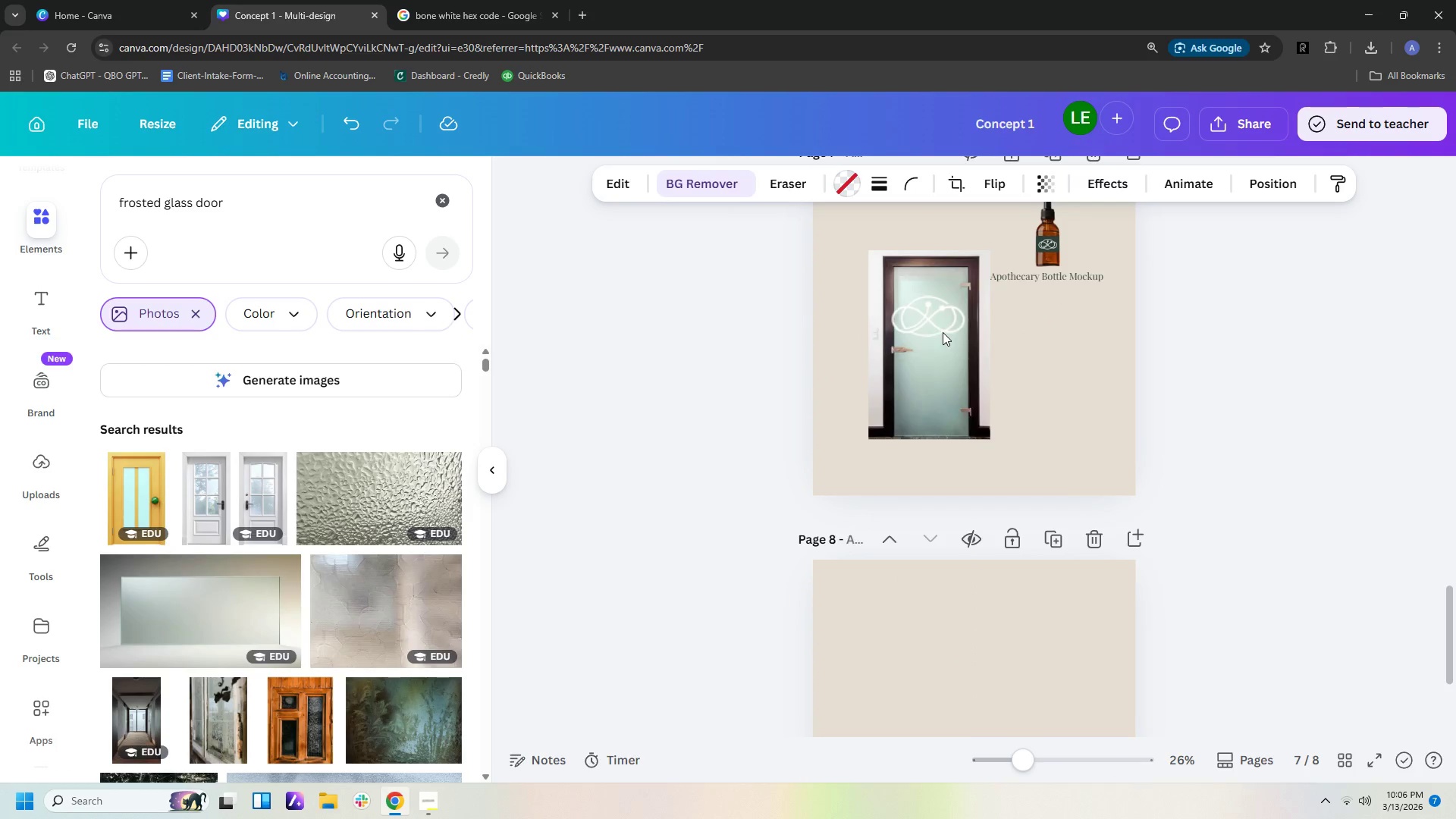 
key(ArrowRight)
 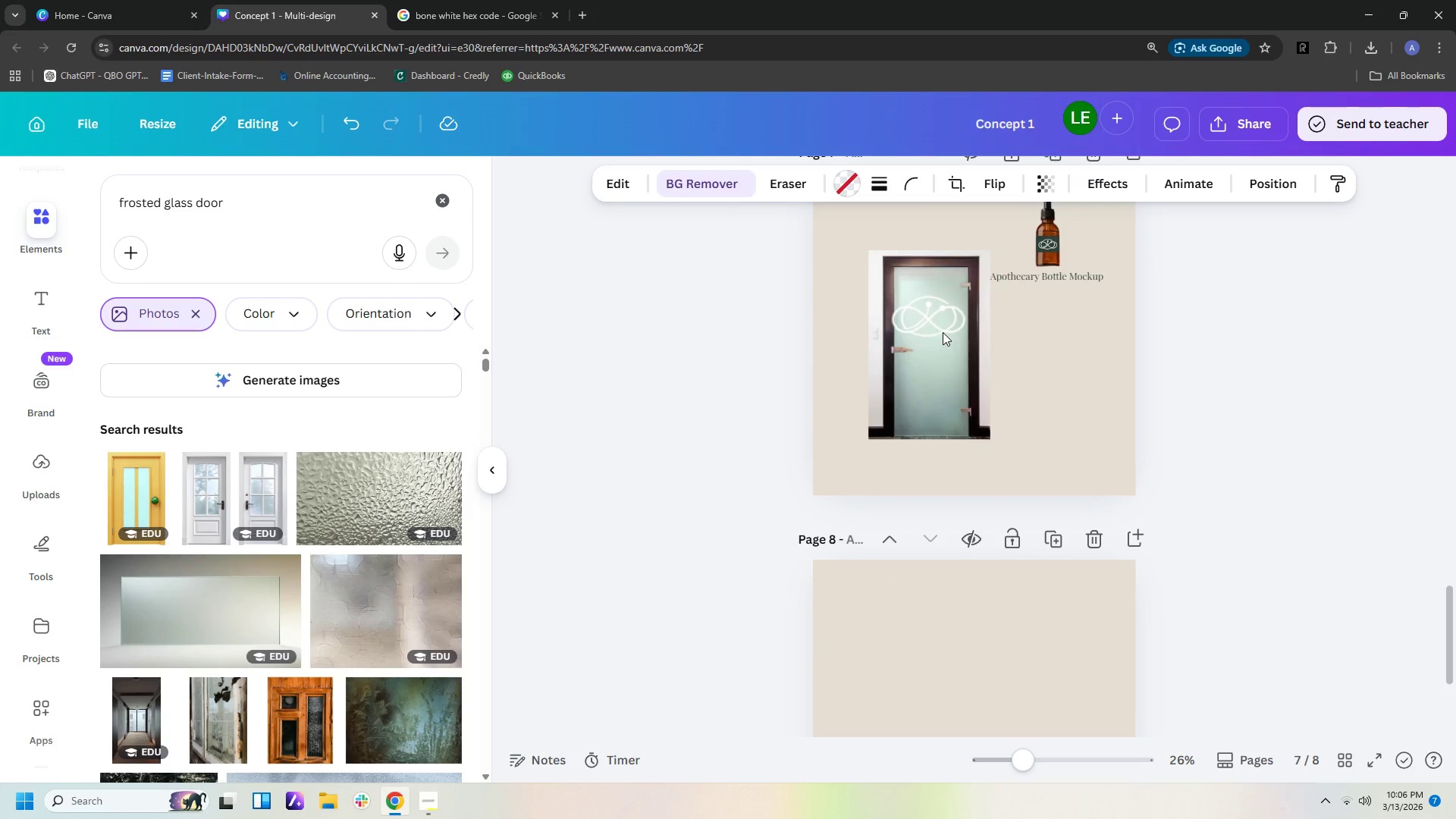 
key(ArrowRight)
 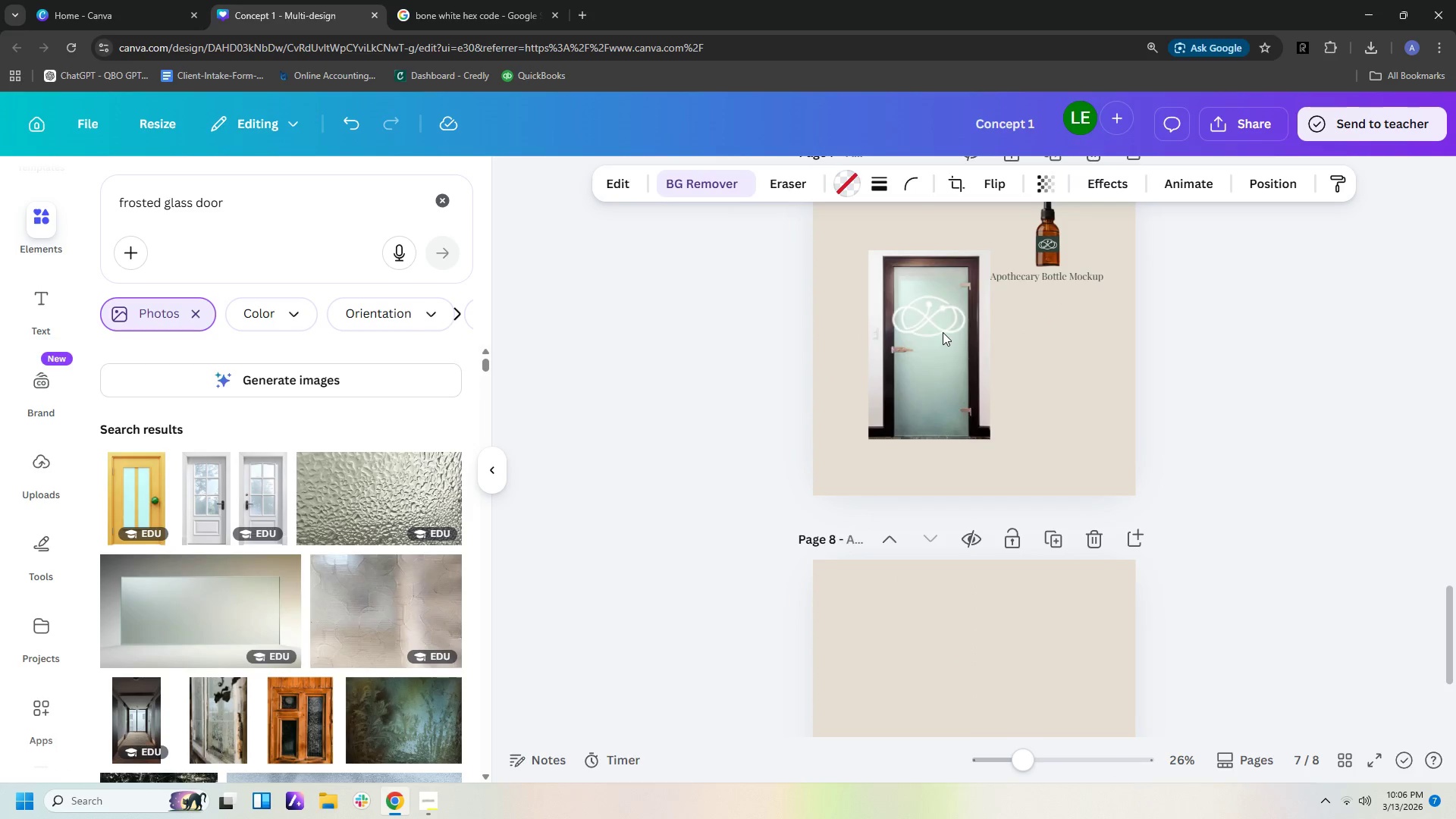 
key(ArrowRight)
 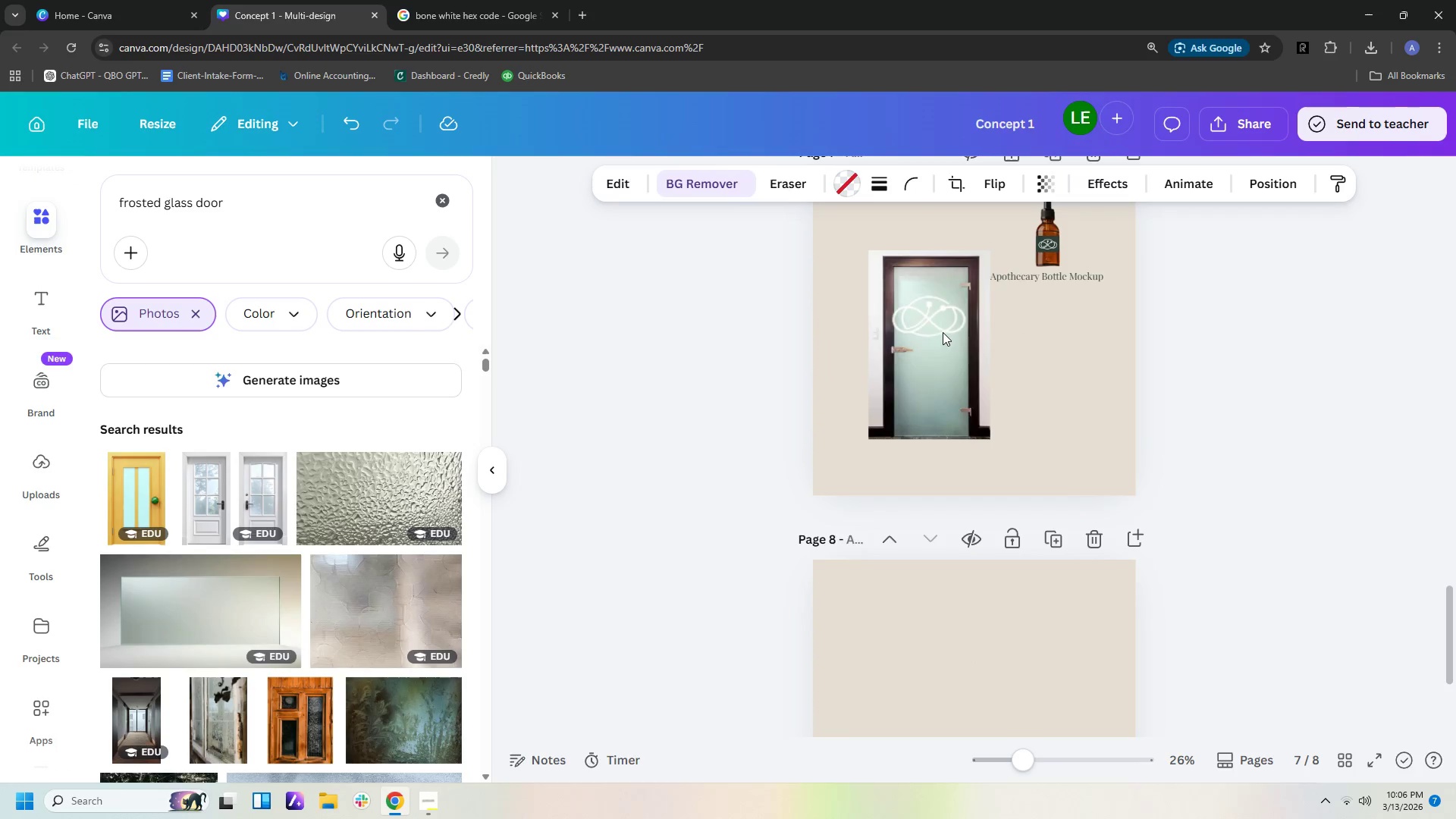 
key(ArrowRight)
 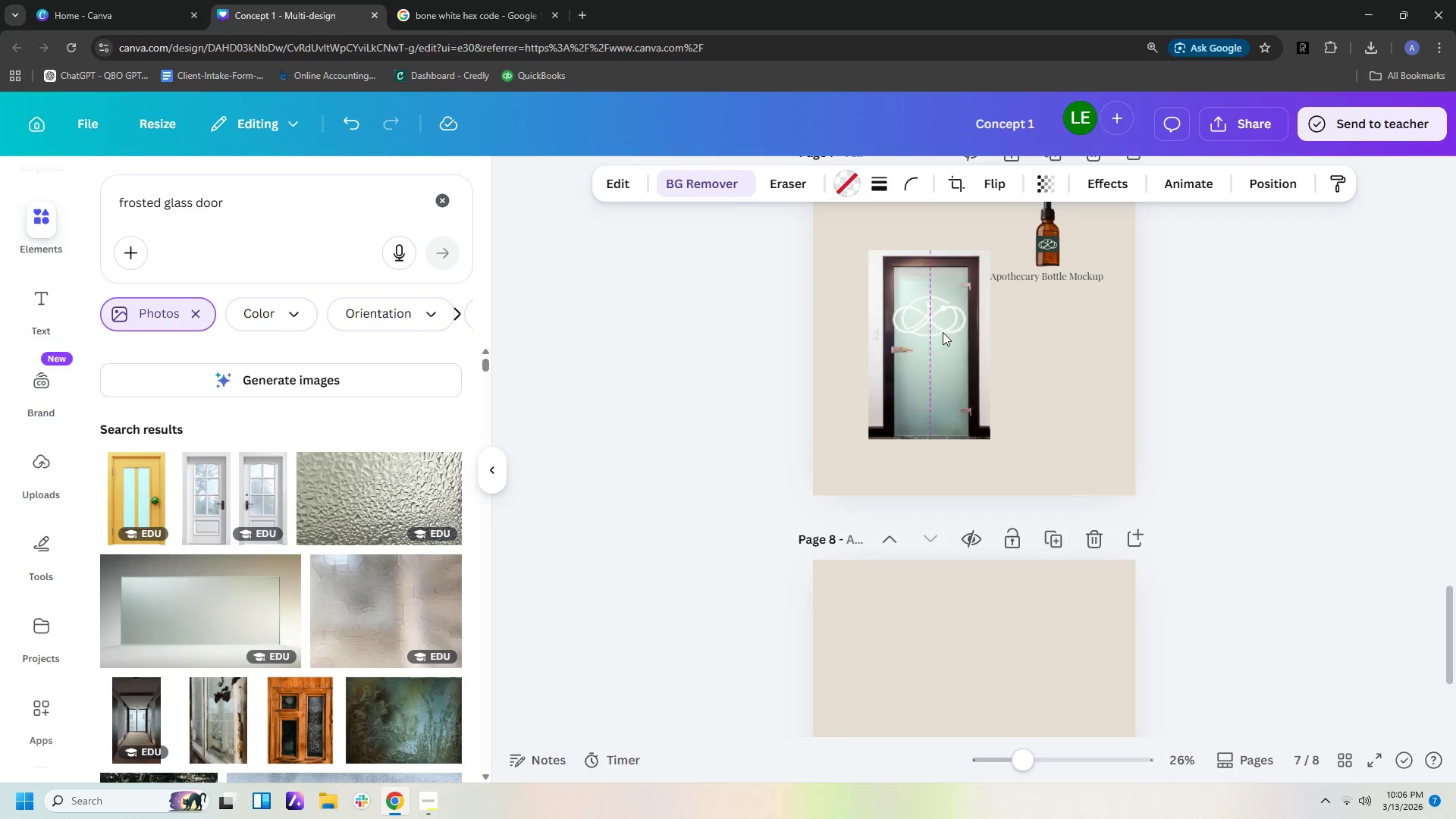 
key(ArrowRight)
 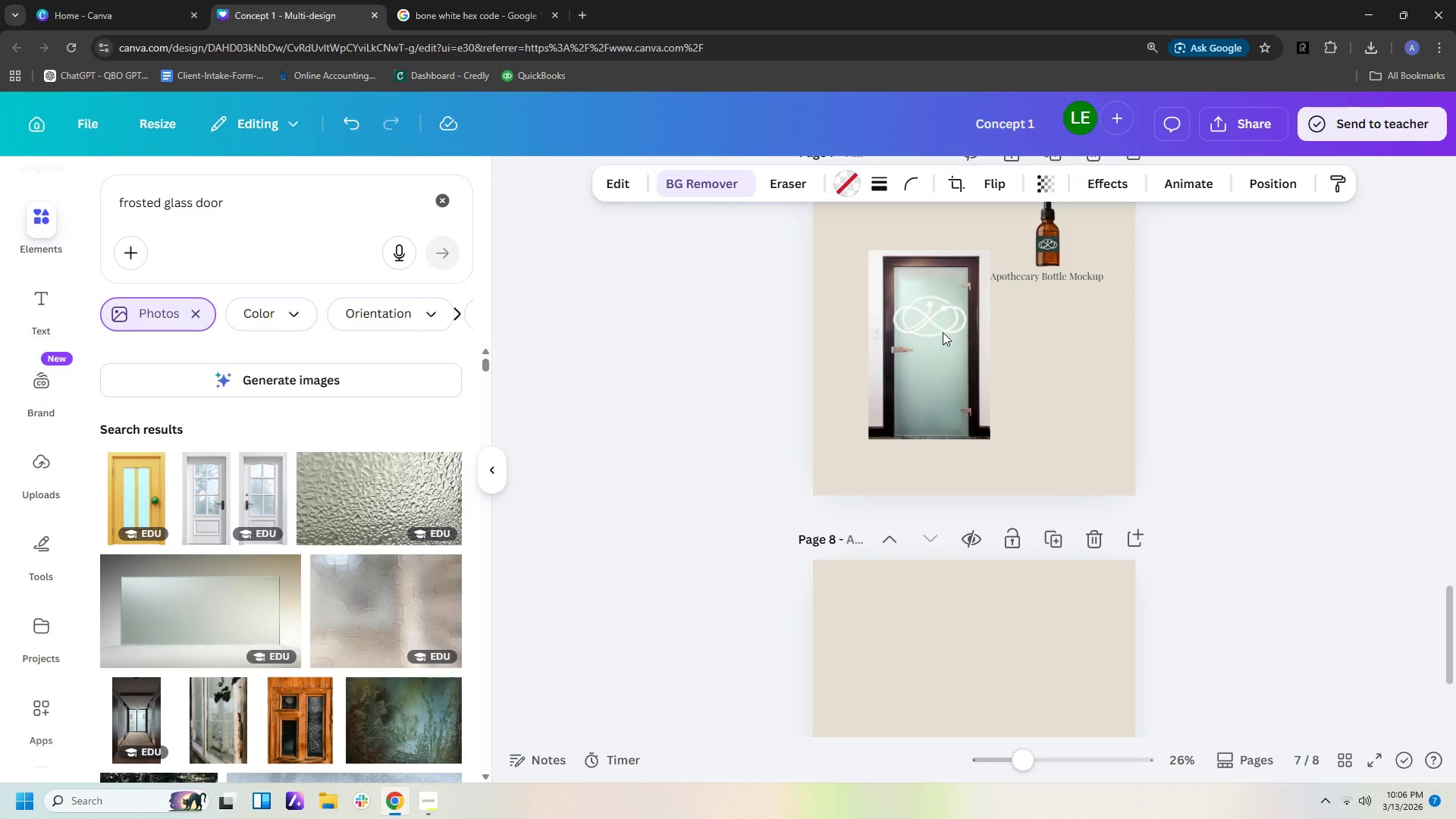 
key(ArrowRight)
 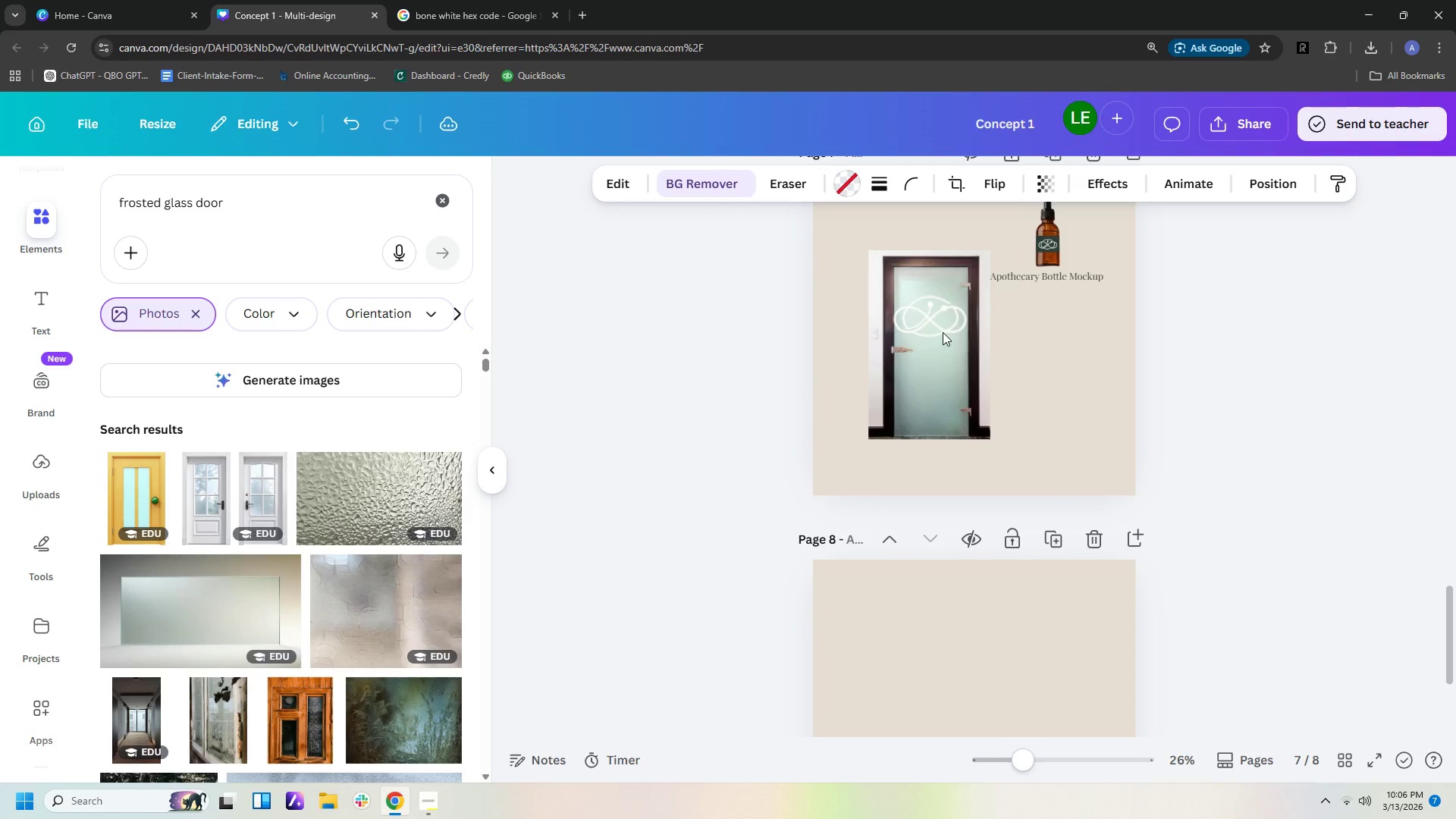 
key(ArrowRight)
 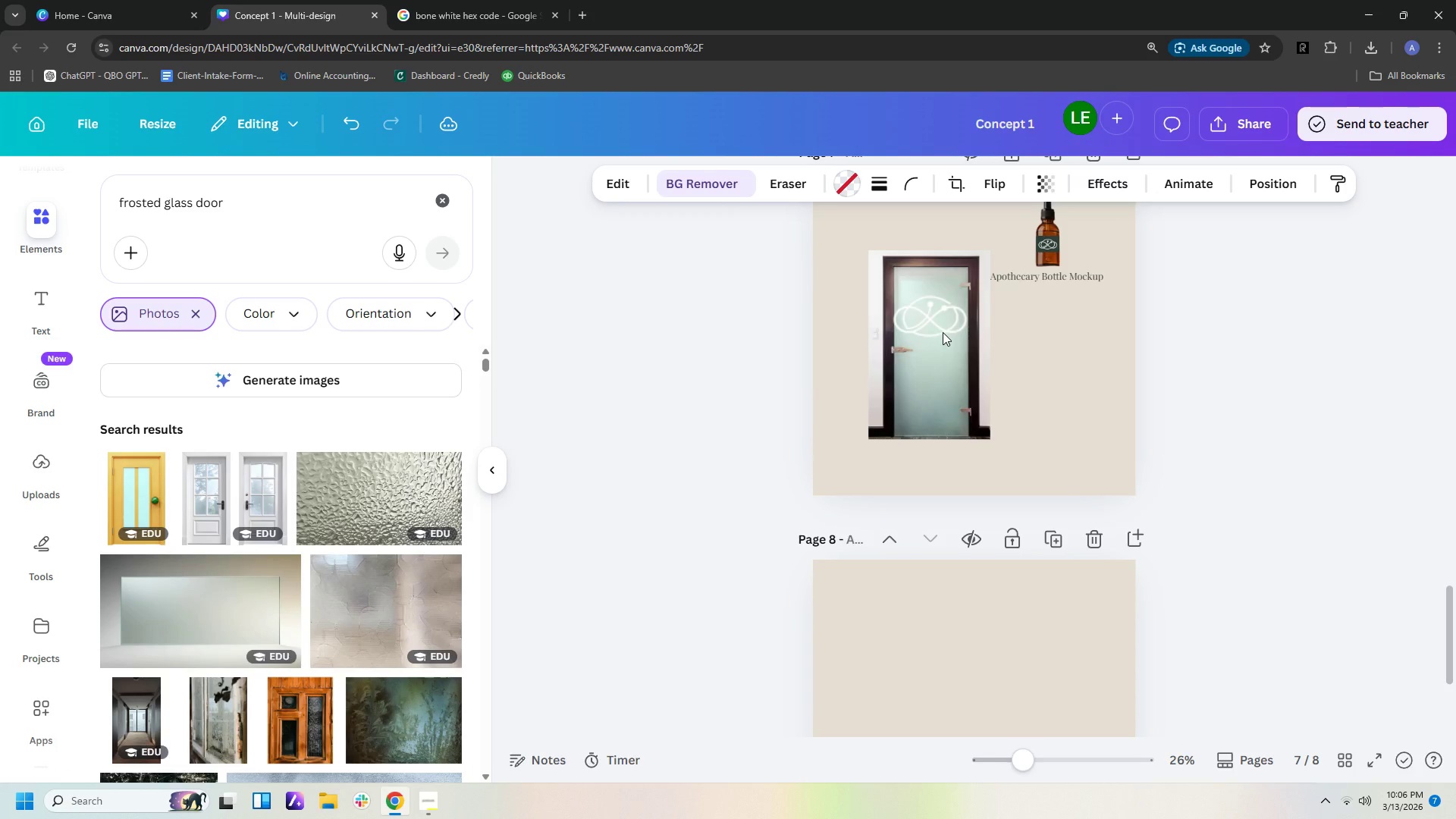 
key(ArrowDown)
 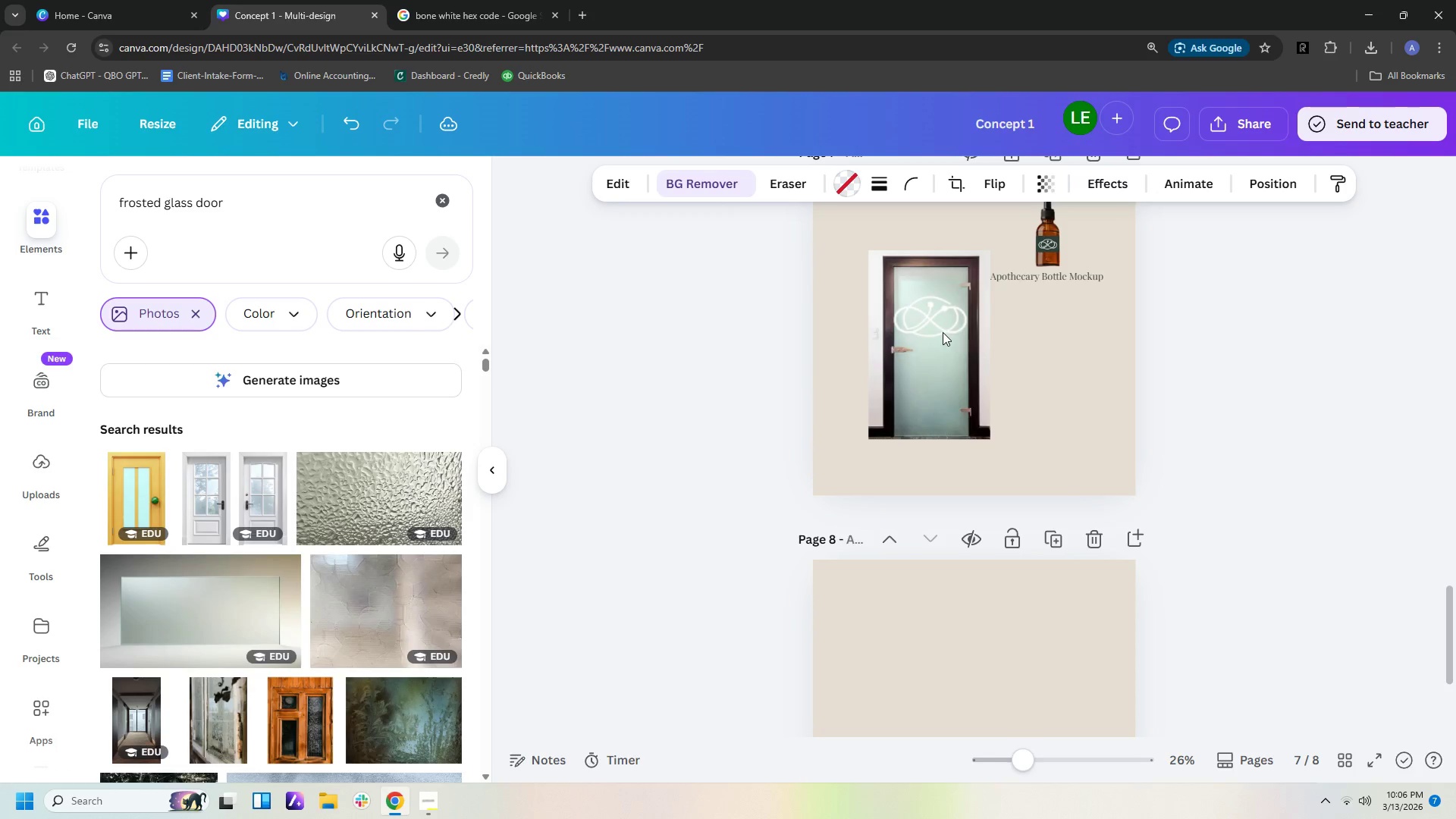 
key(ArrowRight)
 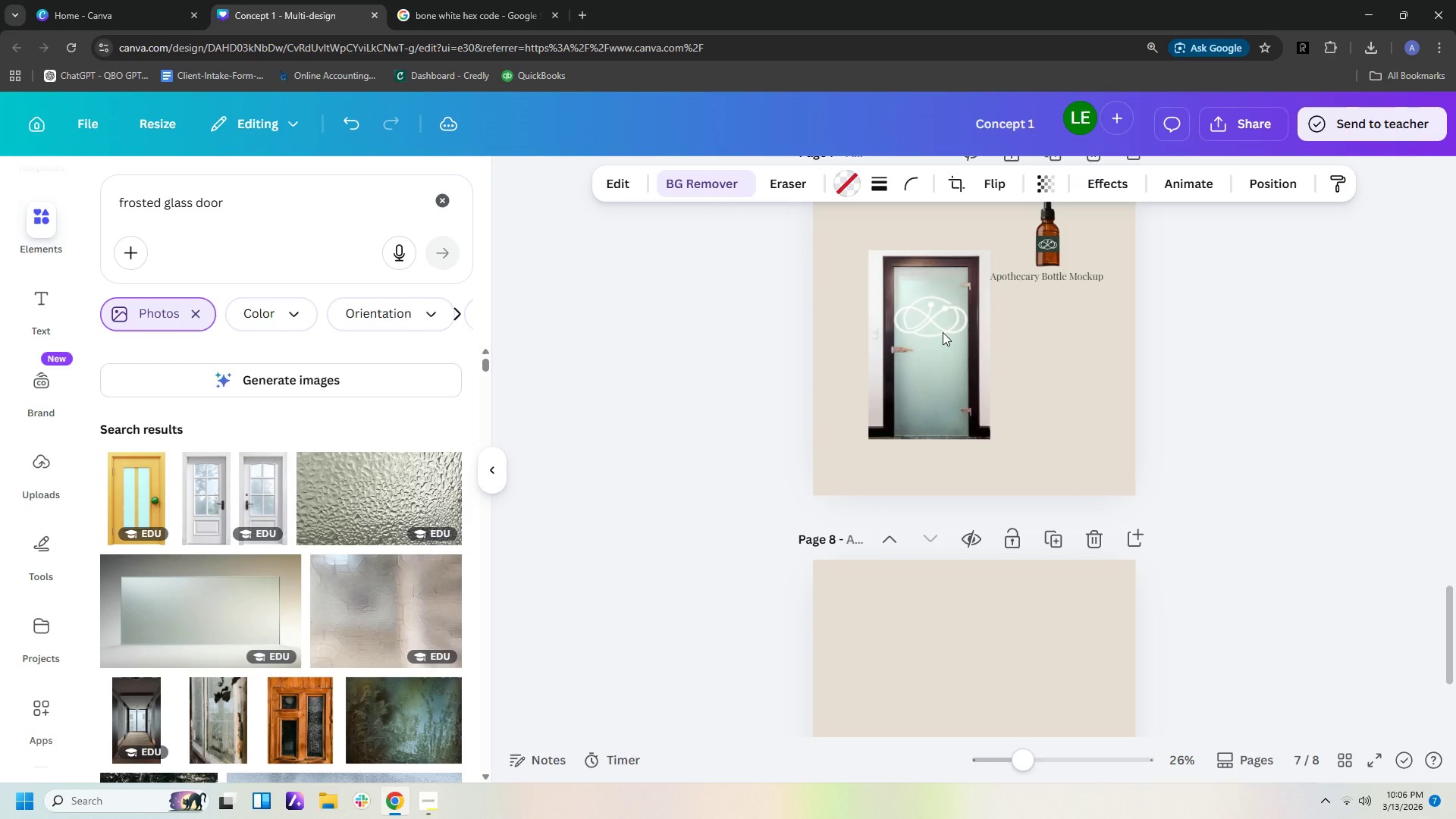 
key(ArrowRight)
 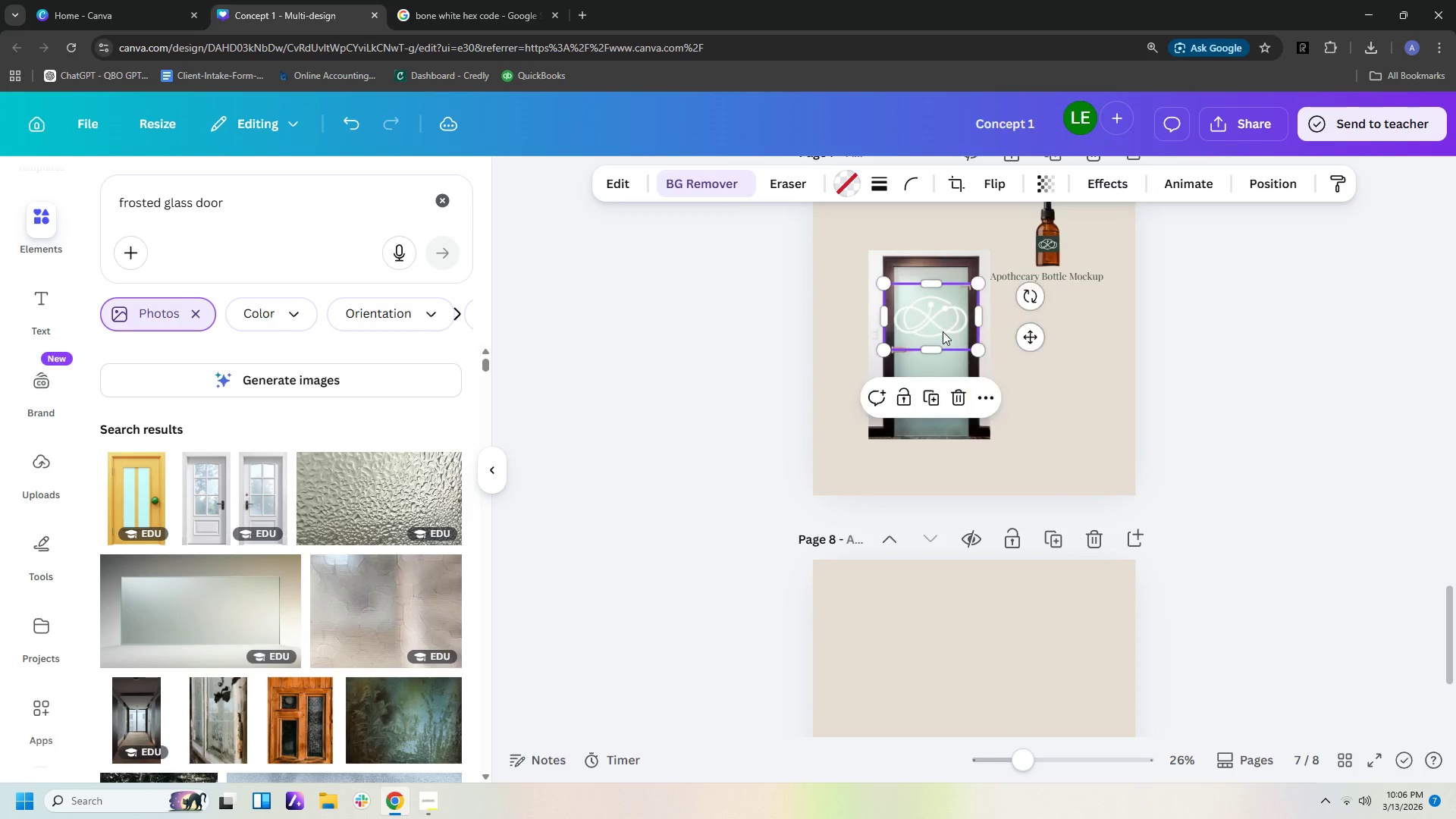 
left_click([943, 331])
 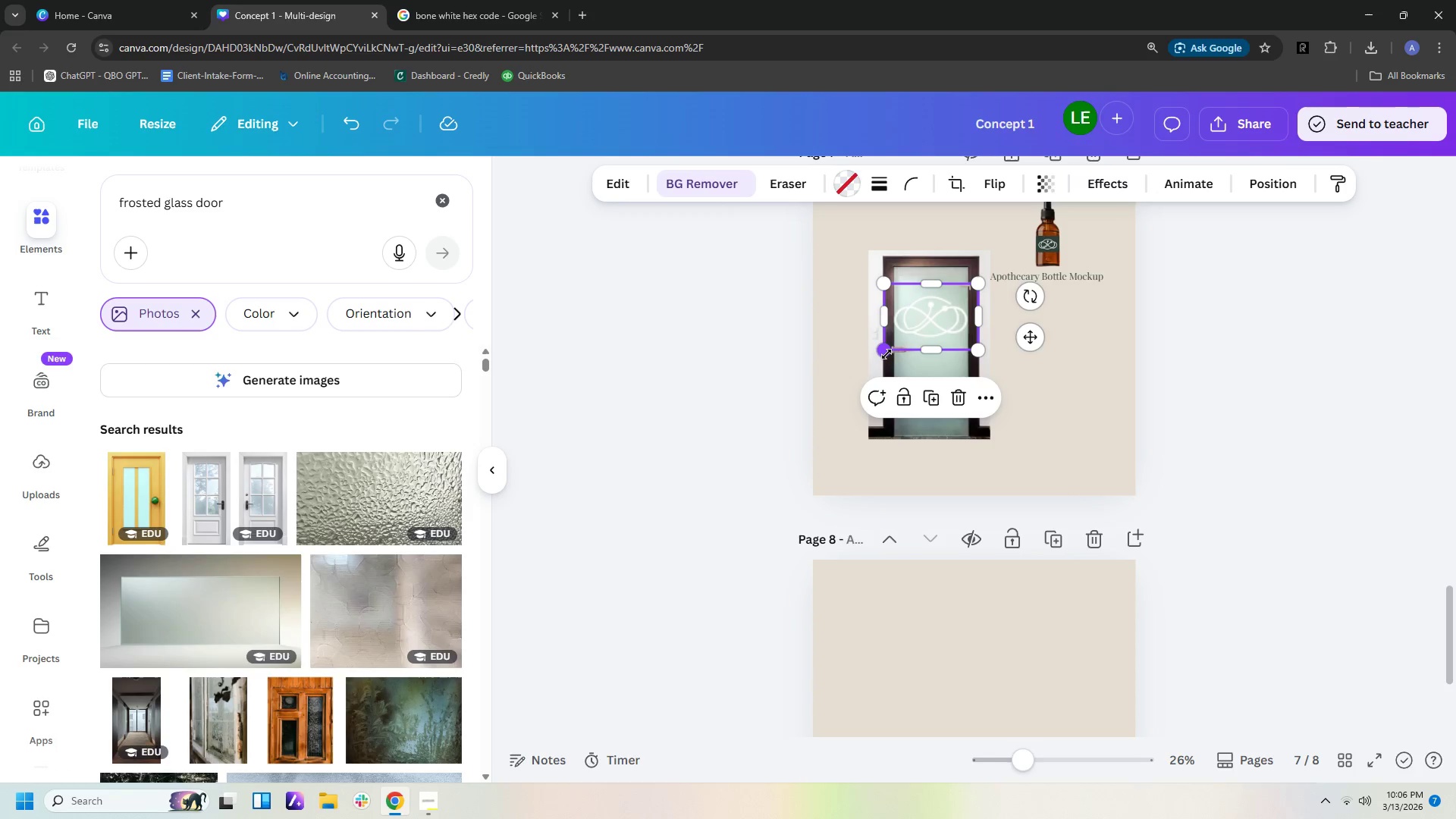 
left_click_drag(start_coordinate=[886, 354], to_coordinate=[890, 347])
 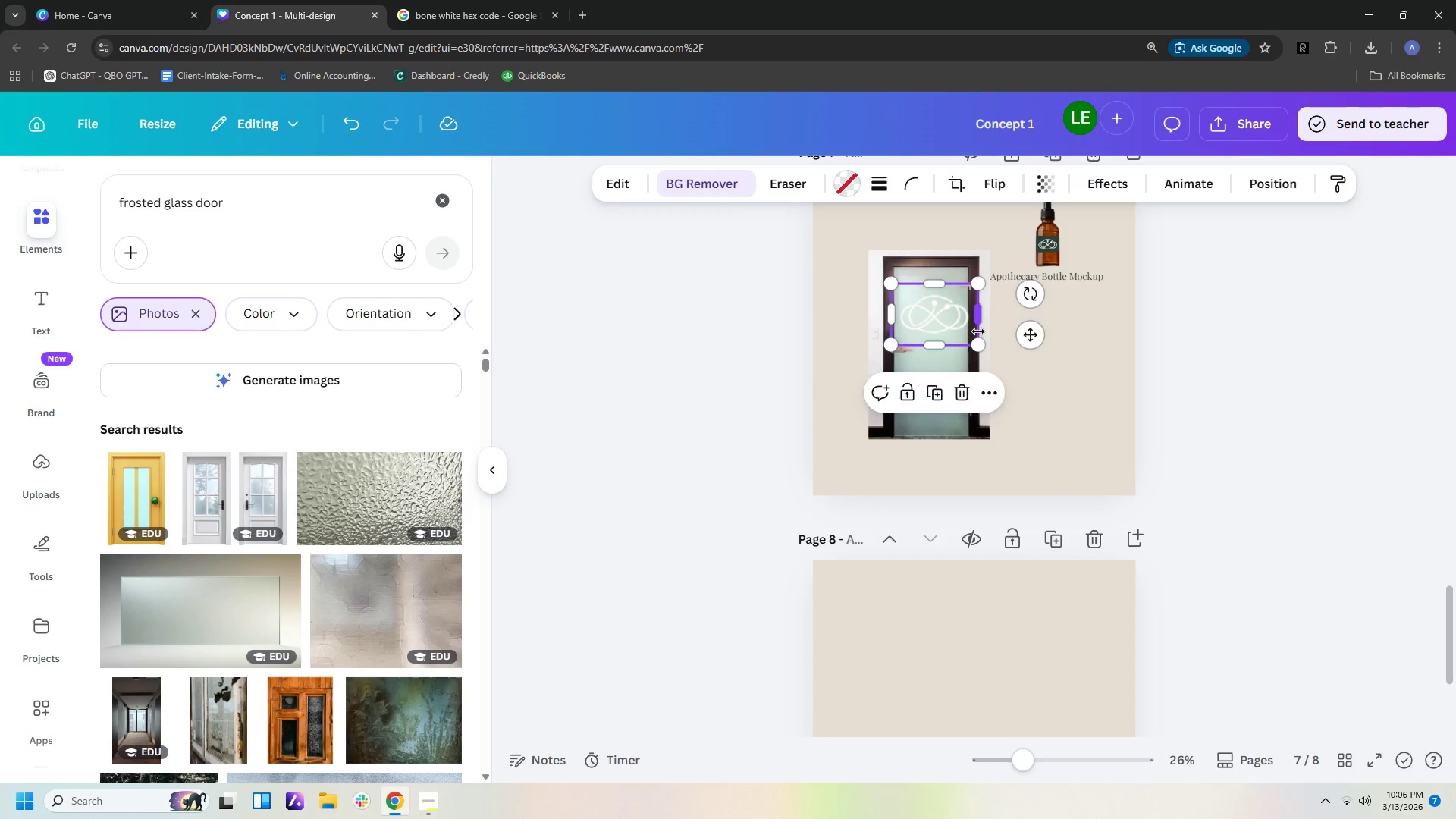 
key(ArrowLeft)
 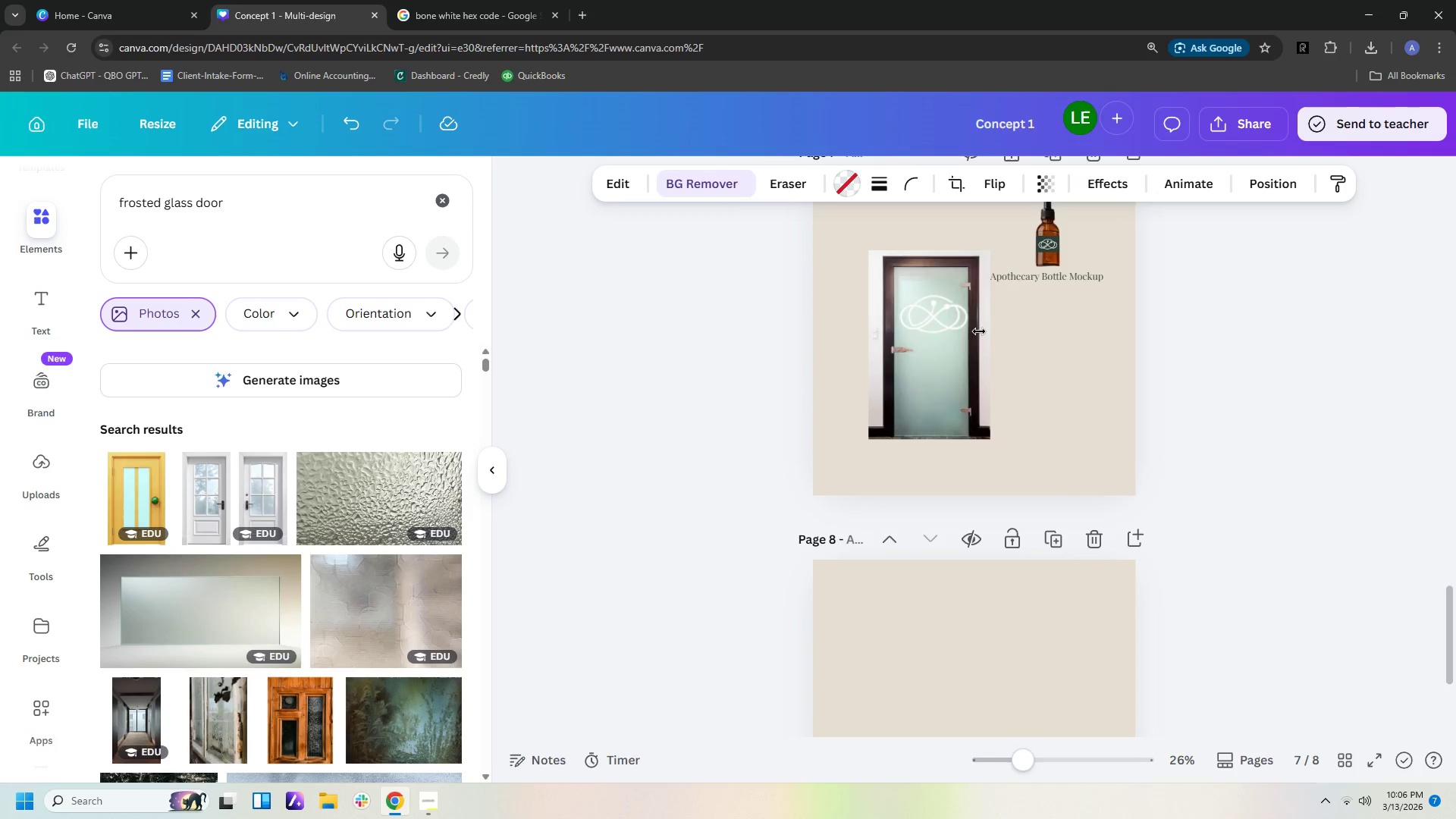 
key(ArrowLeft)
 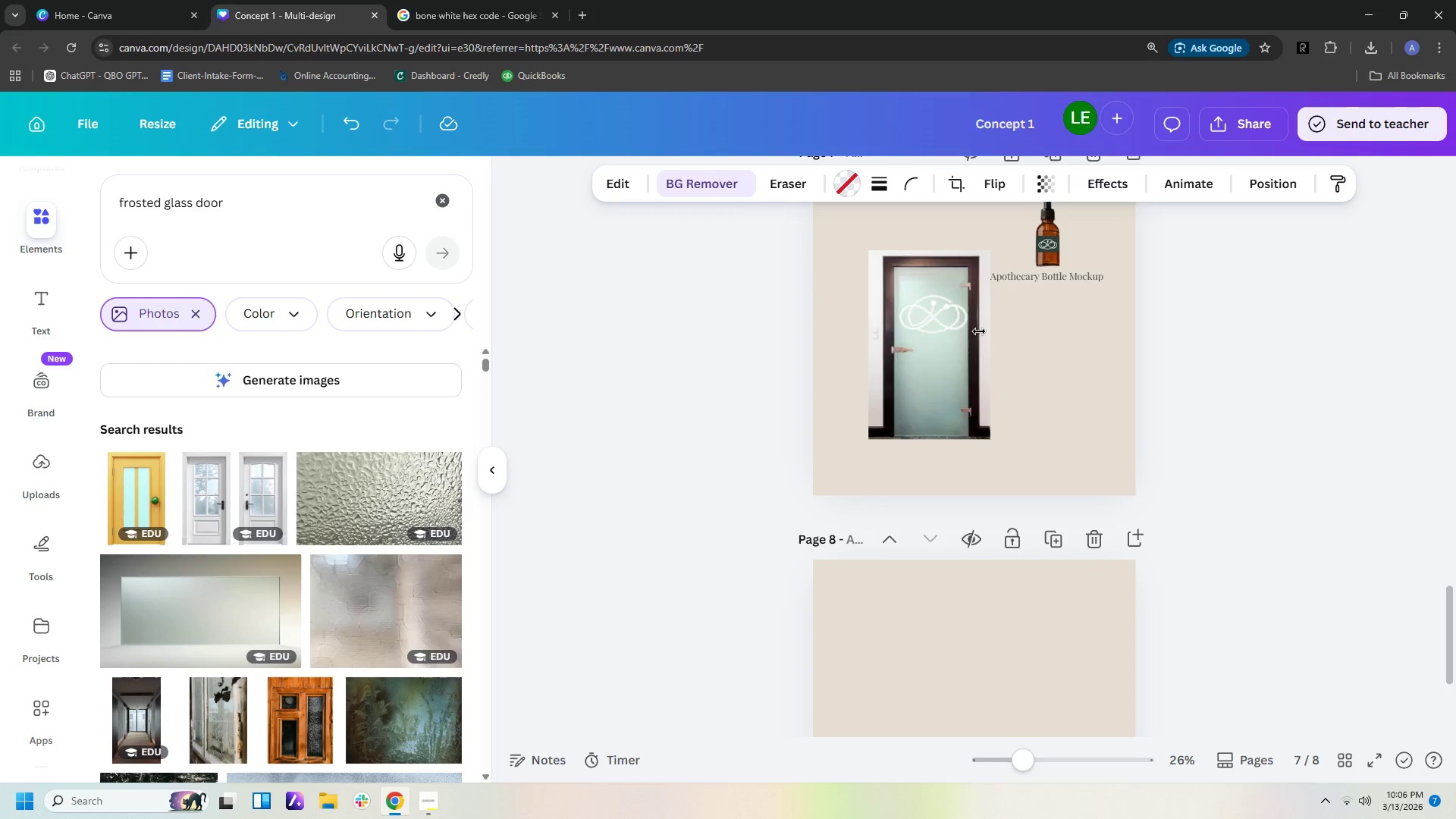 
key(ArrowLeft)
 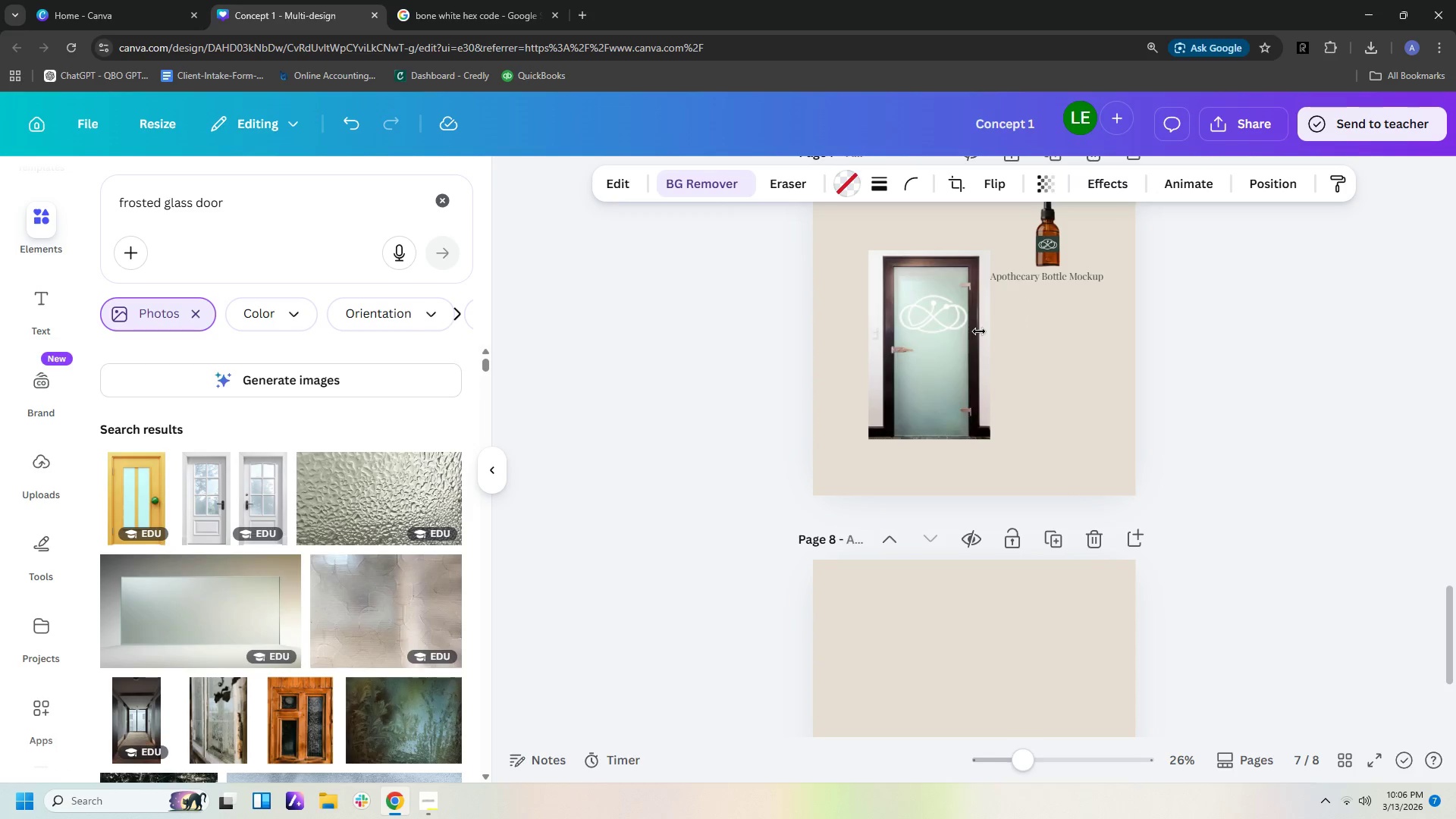 
key(ArrowLeft)
 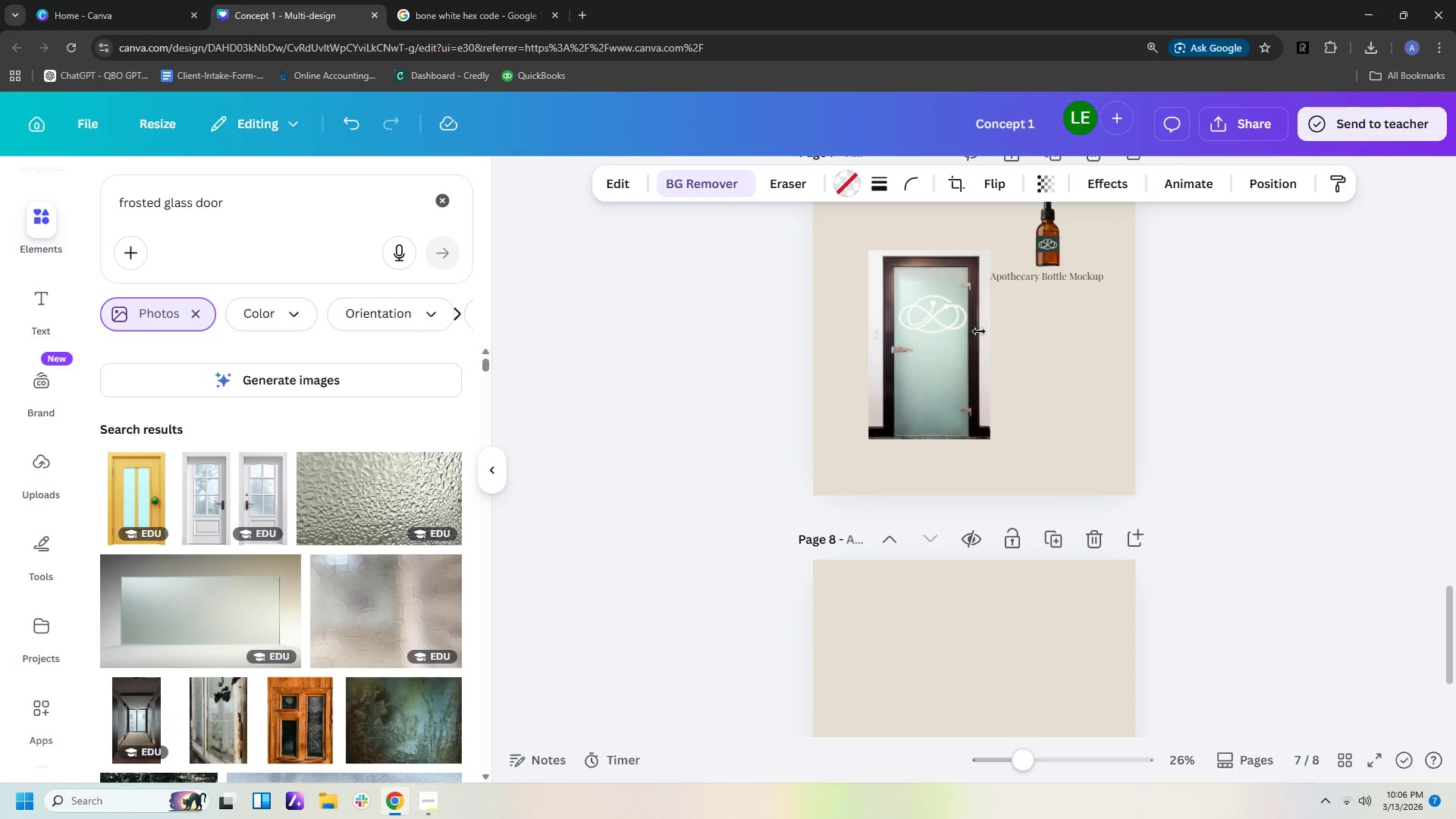 
key(ArrowLeft)
 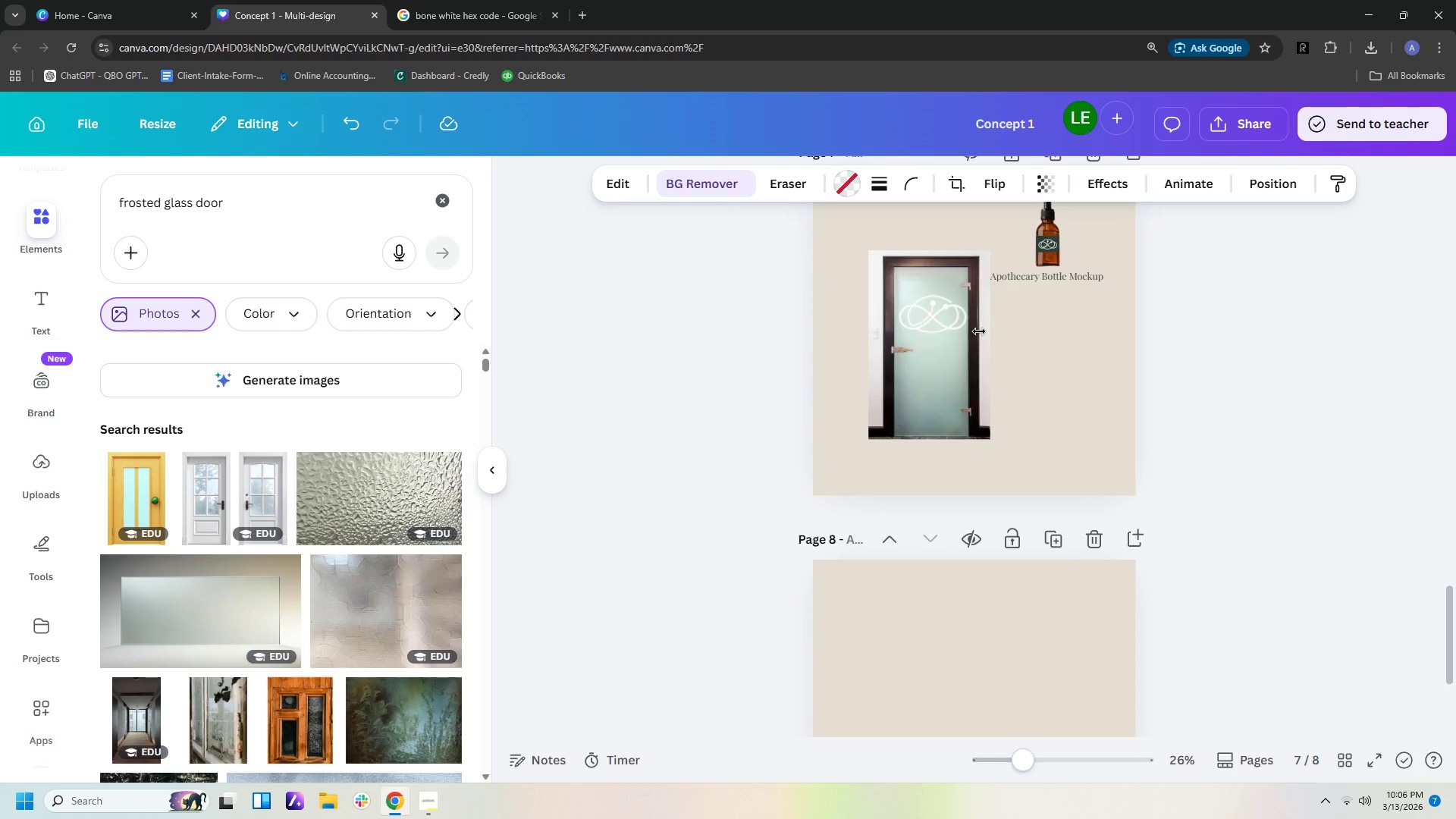 
key(ArrowLeft)
 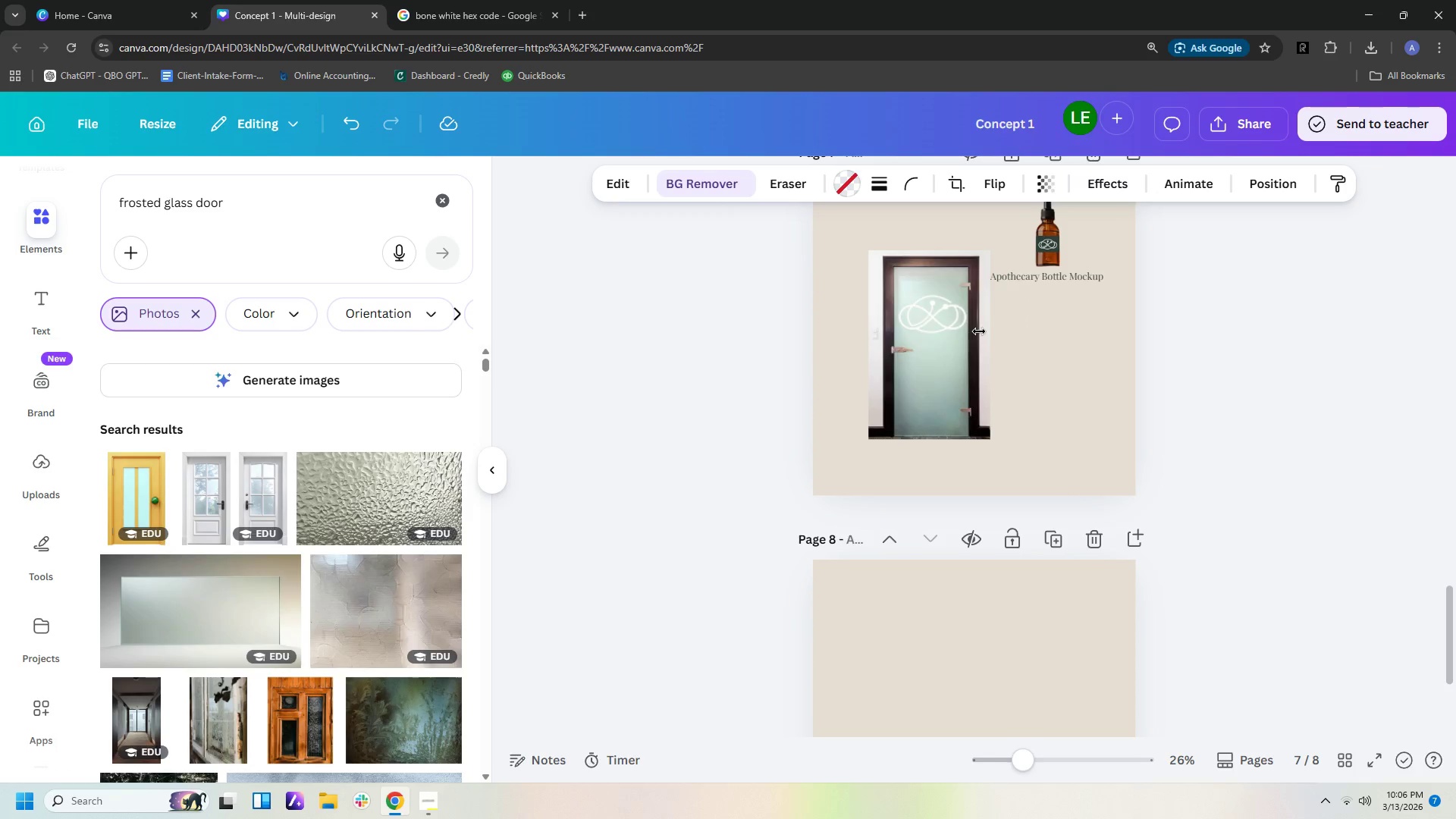 
key(ArrowLeft)
 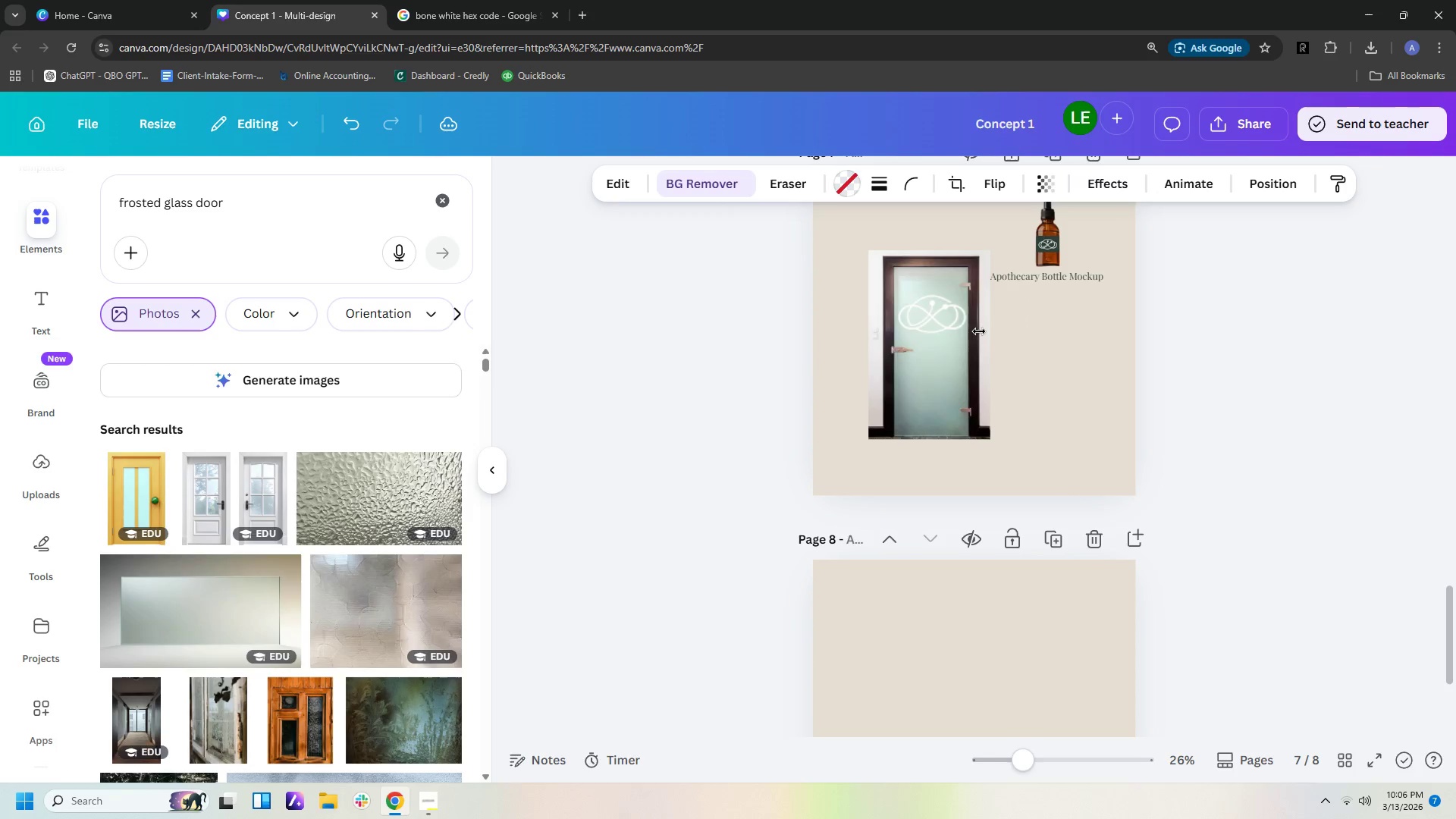 
key(ArrowLeft)
 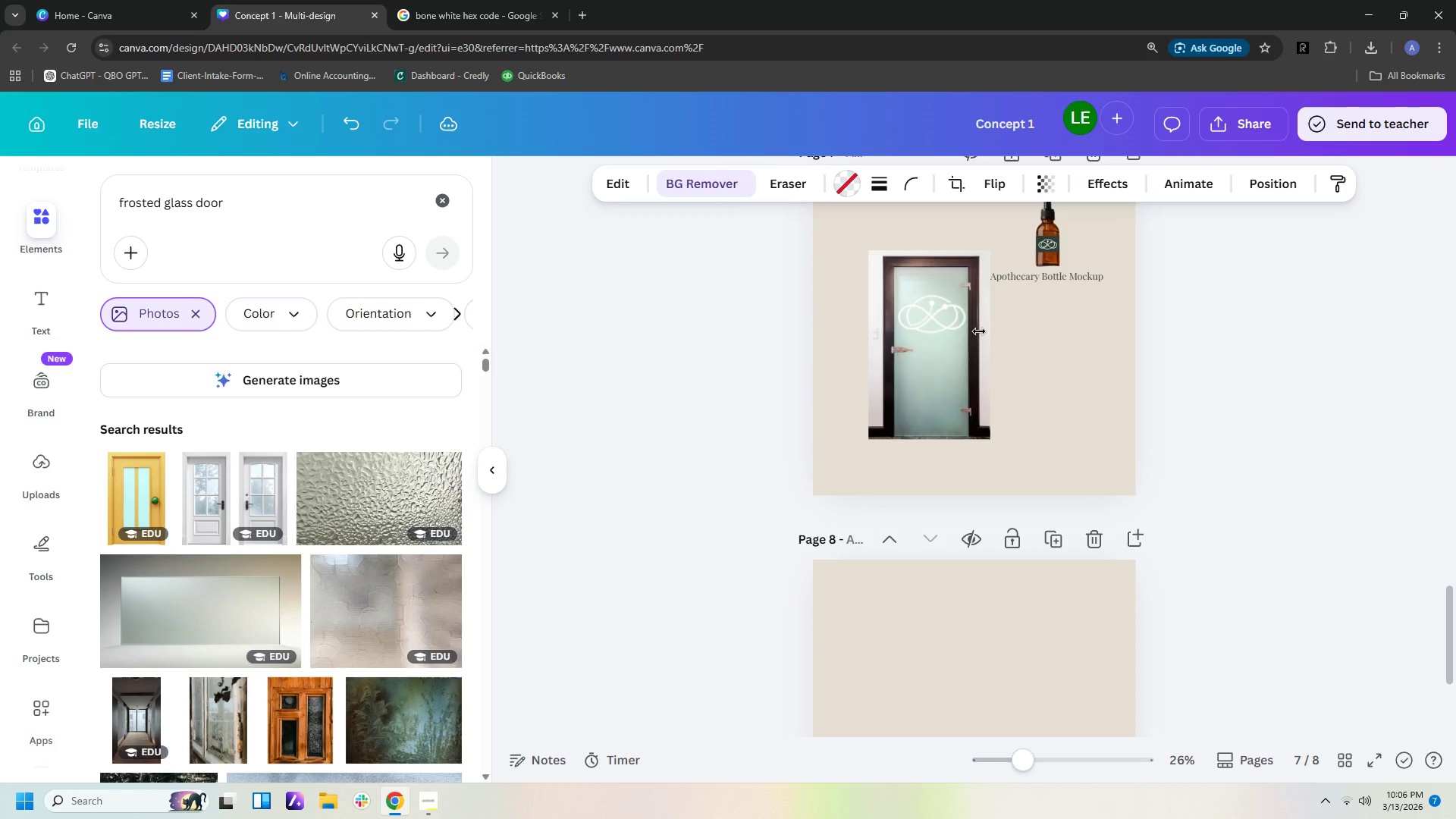 
key(ArrowLeft)
 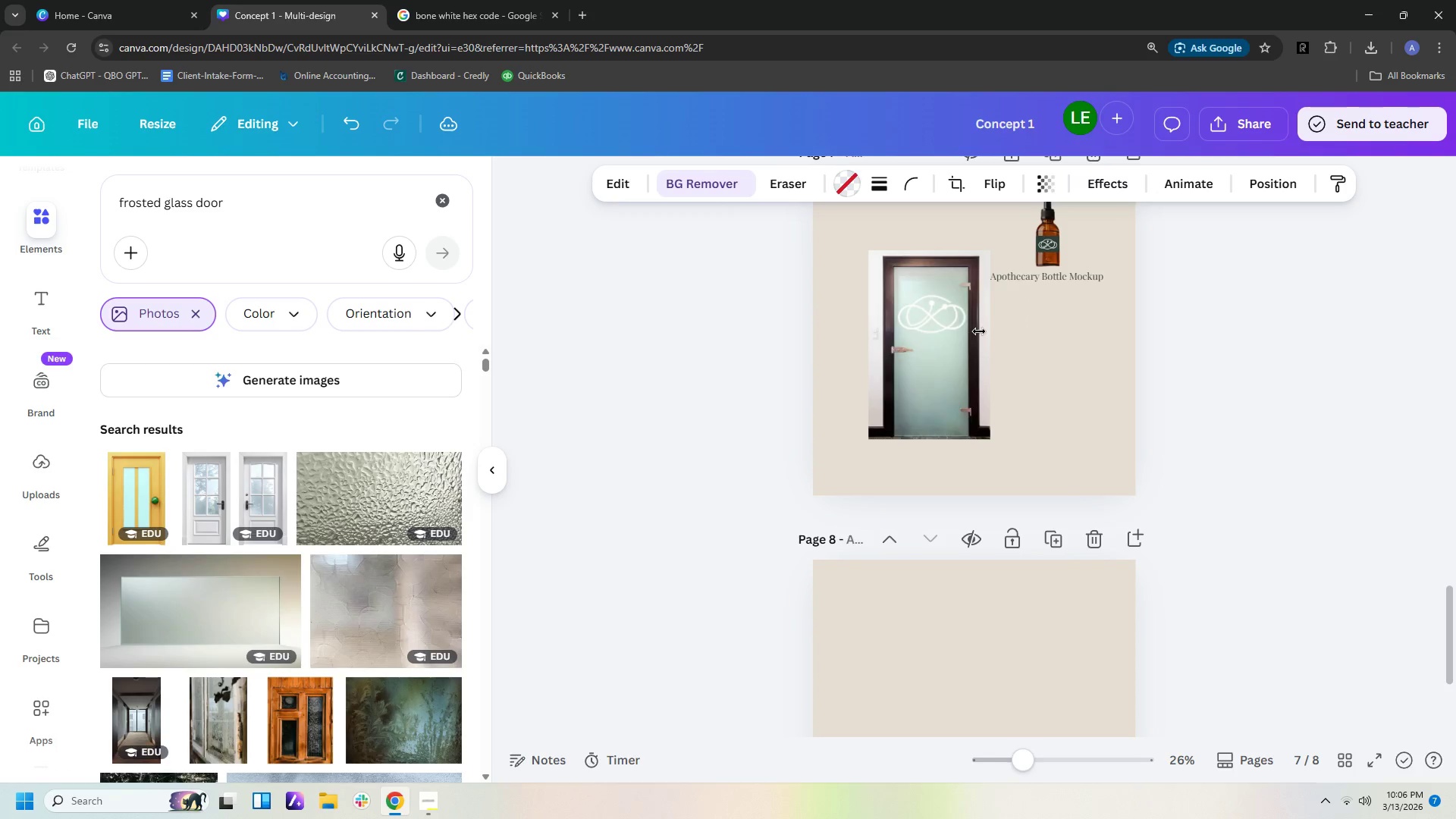 
key(ArrowLeft)
 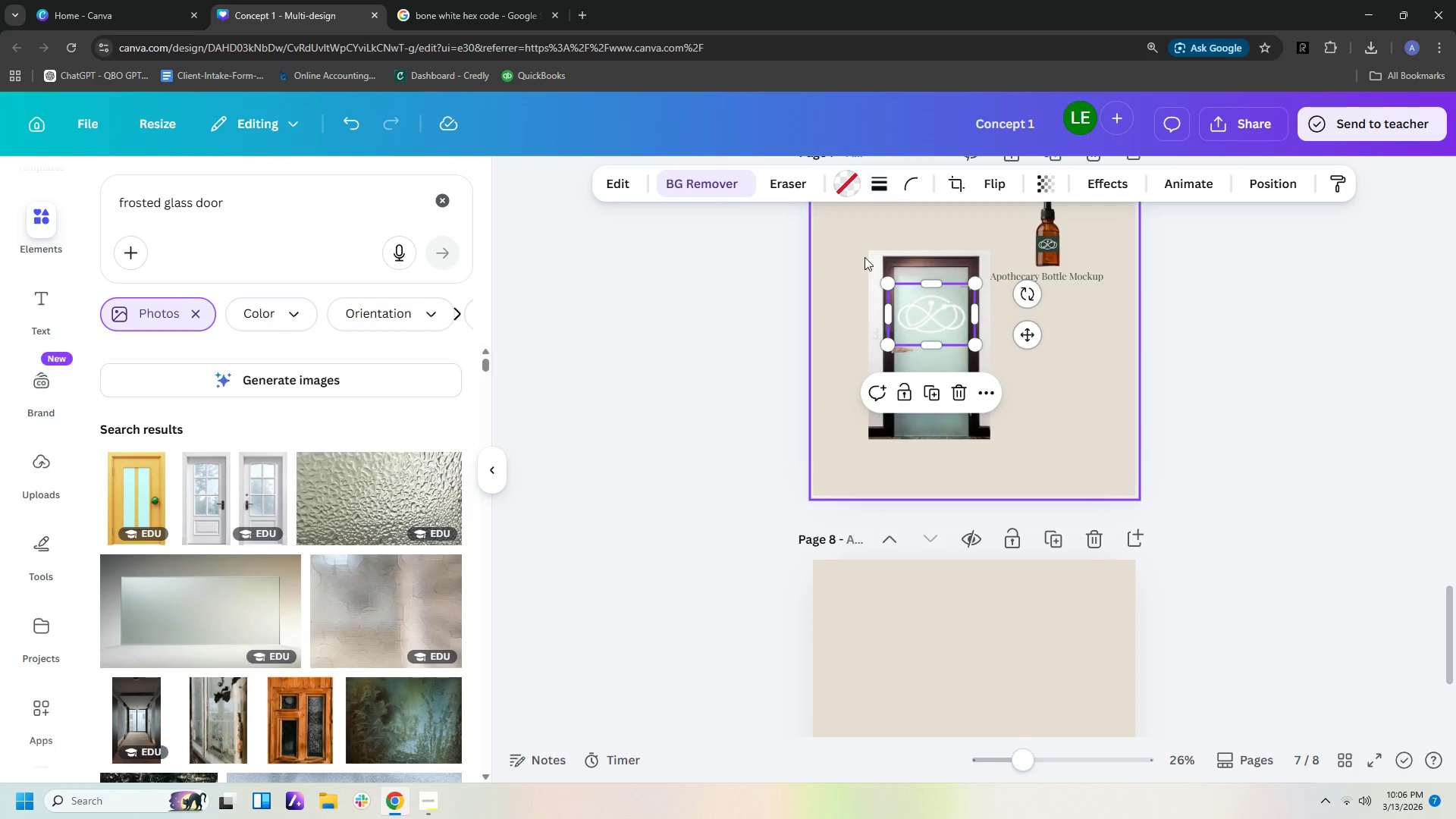 
left_click([843, 281])
 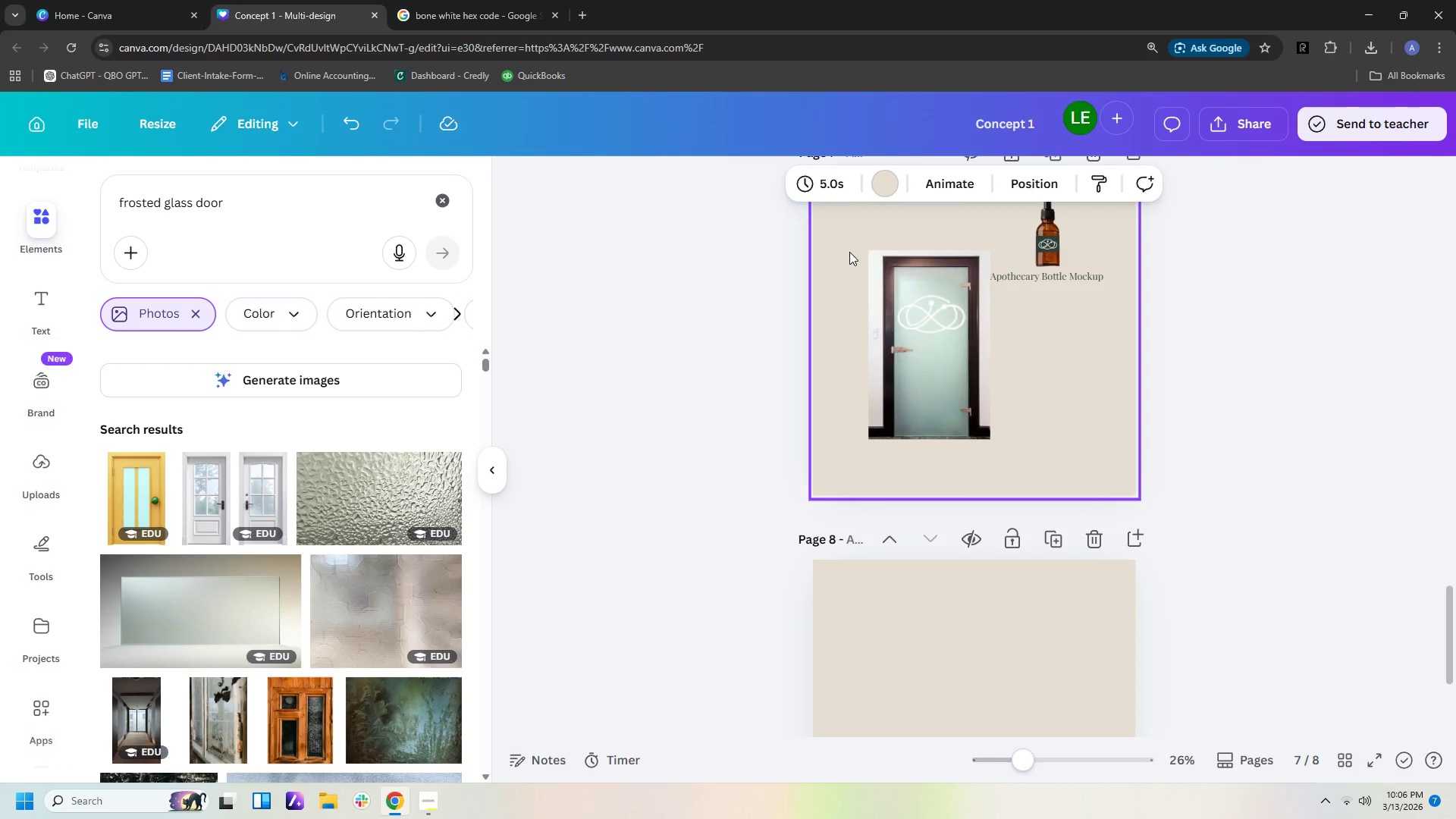 
left_click_drag(start_coordinate=[847, 251], to_coordinate=[953, 326])
 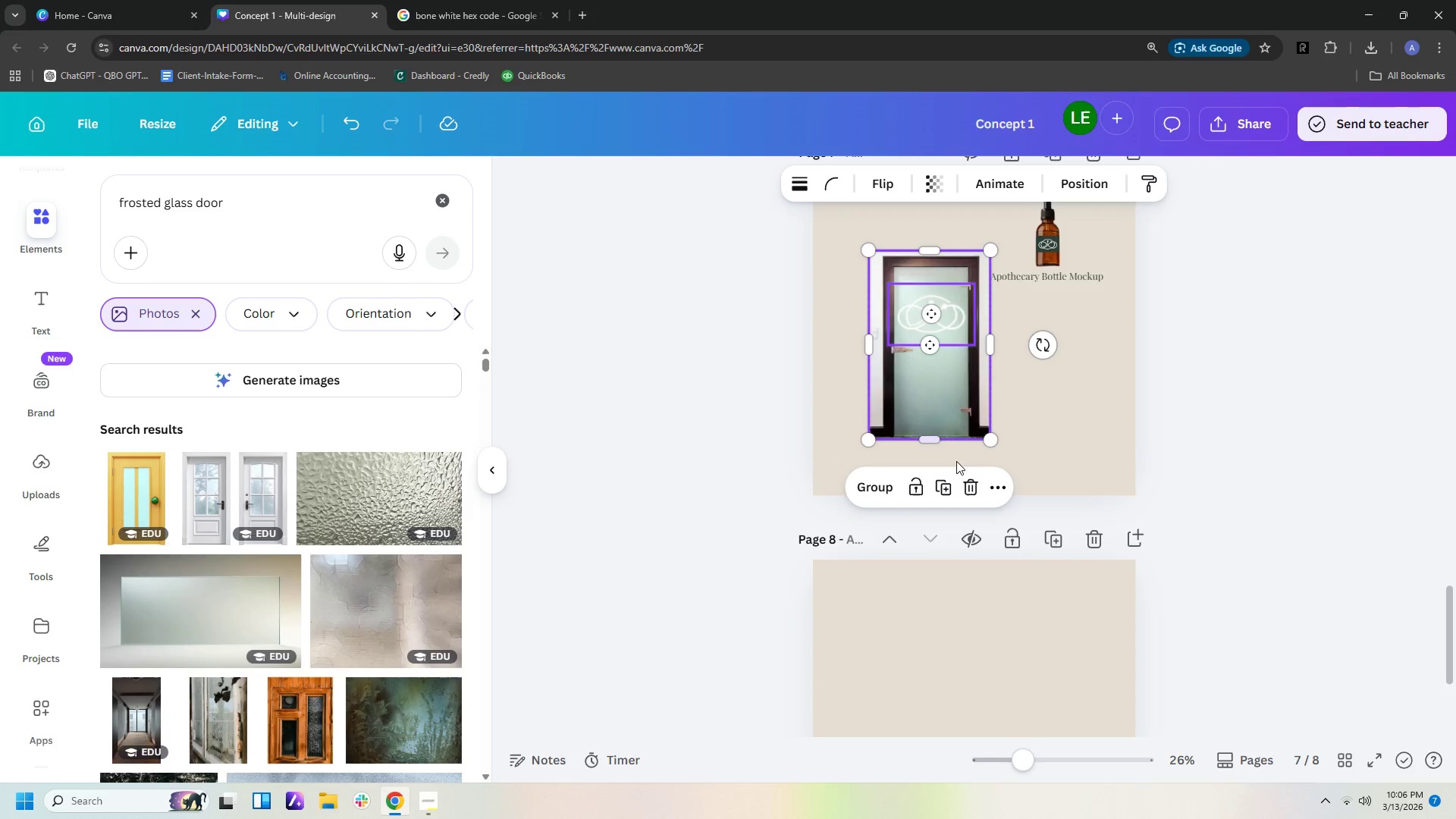 
left_click([880, 489])
 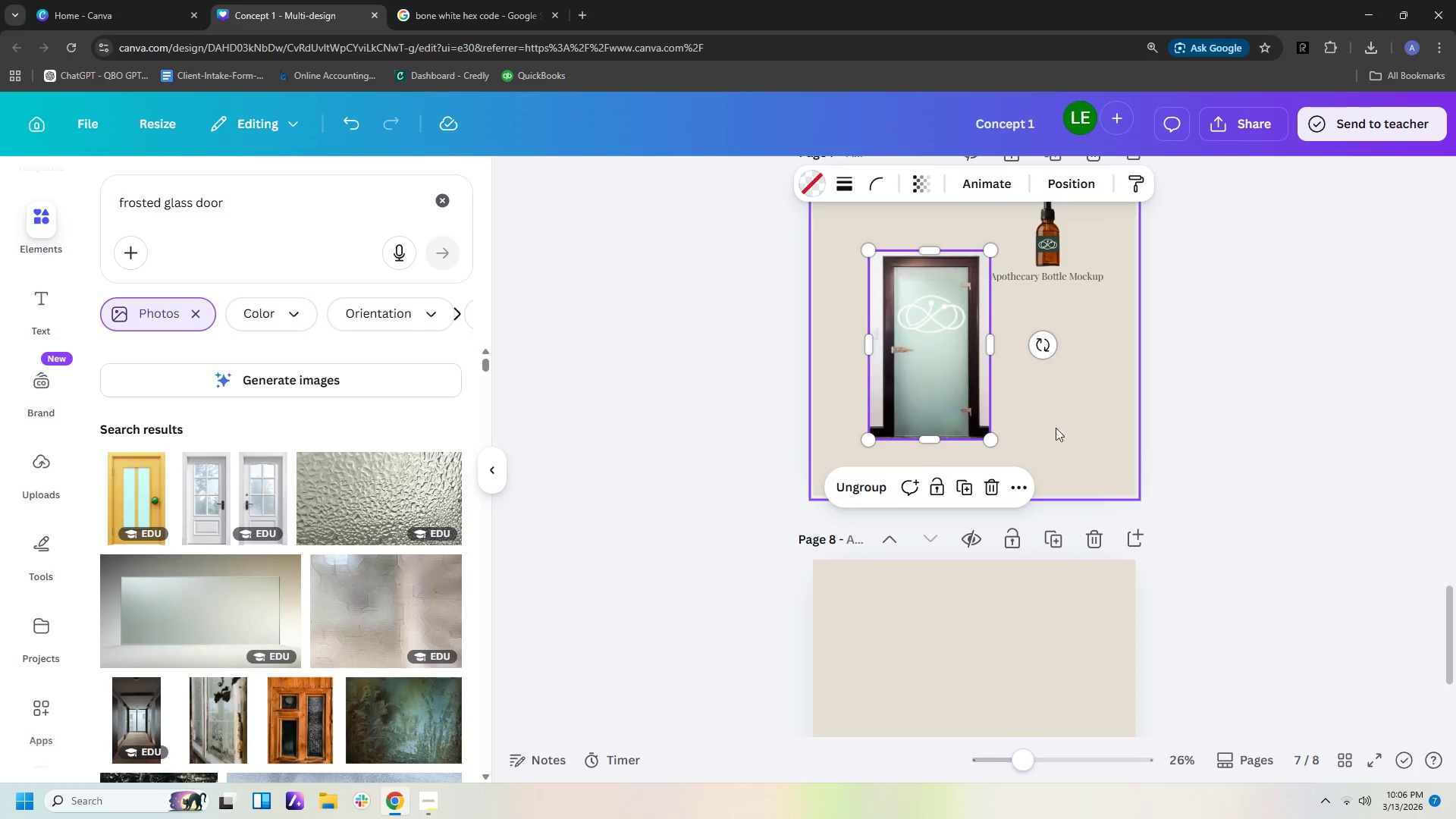 
left_click([1097, 423])
 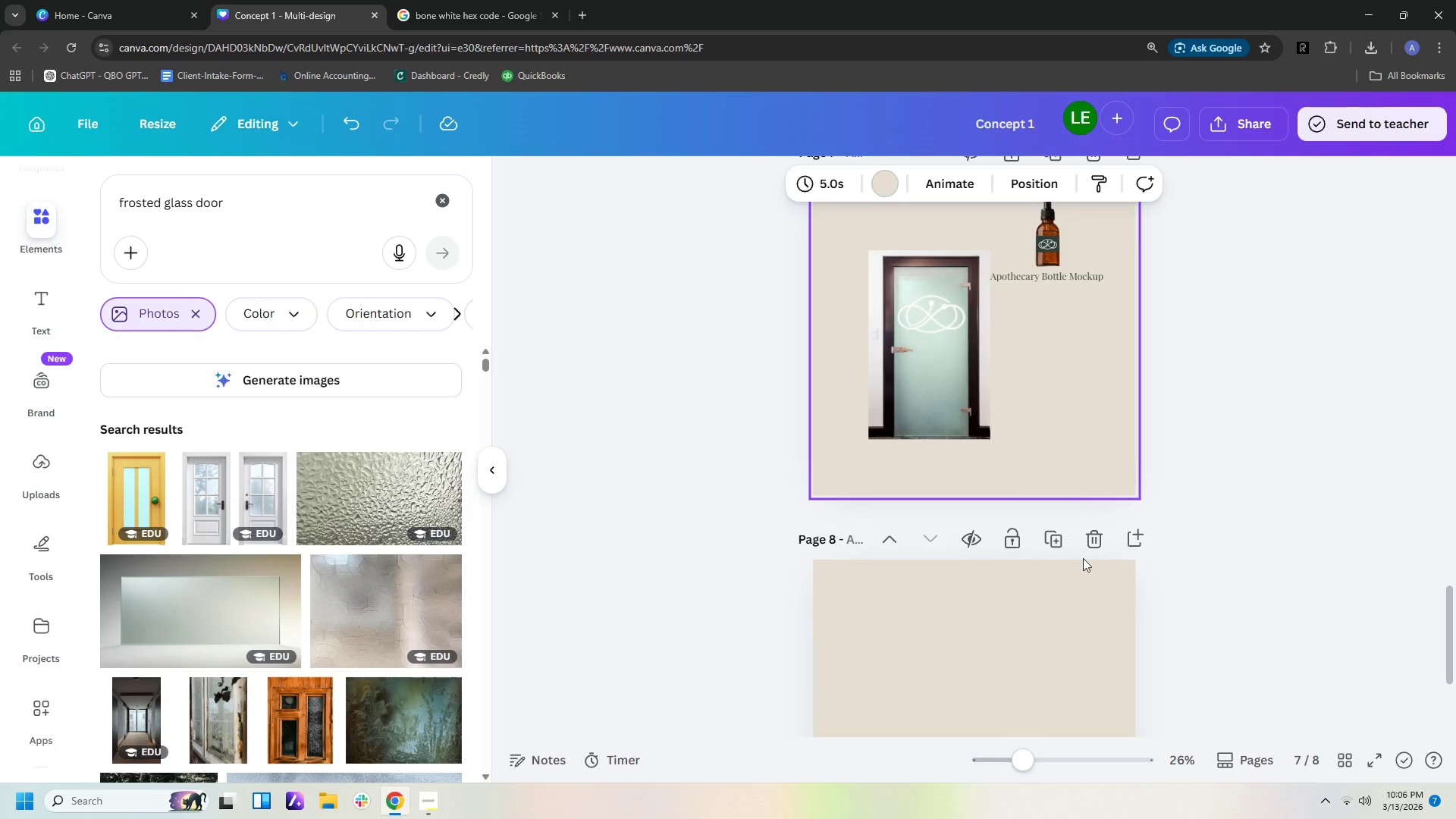 
scroll: coordinate [1103, 572], scroll_direction: down, amount: 5.0
 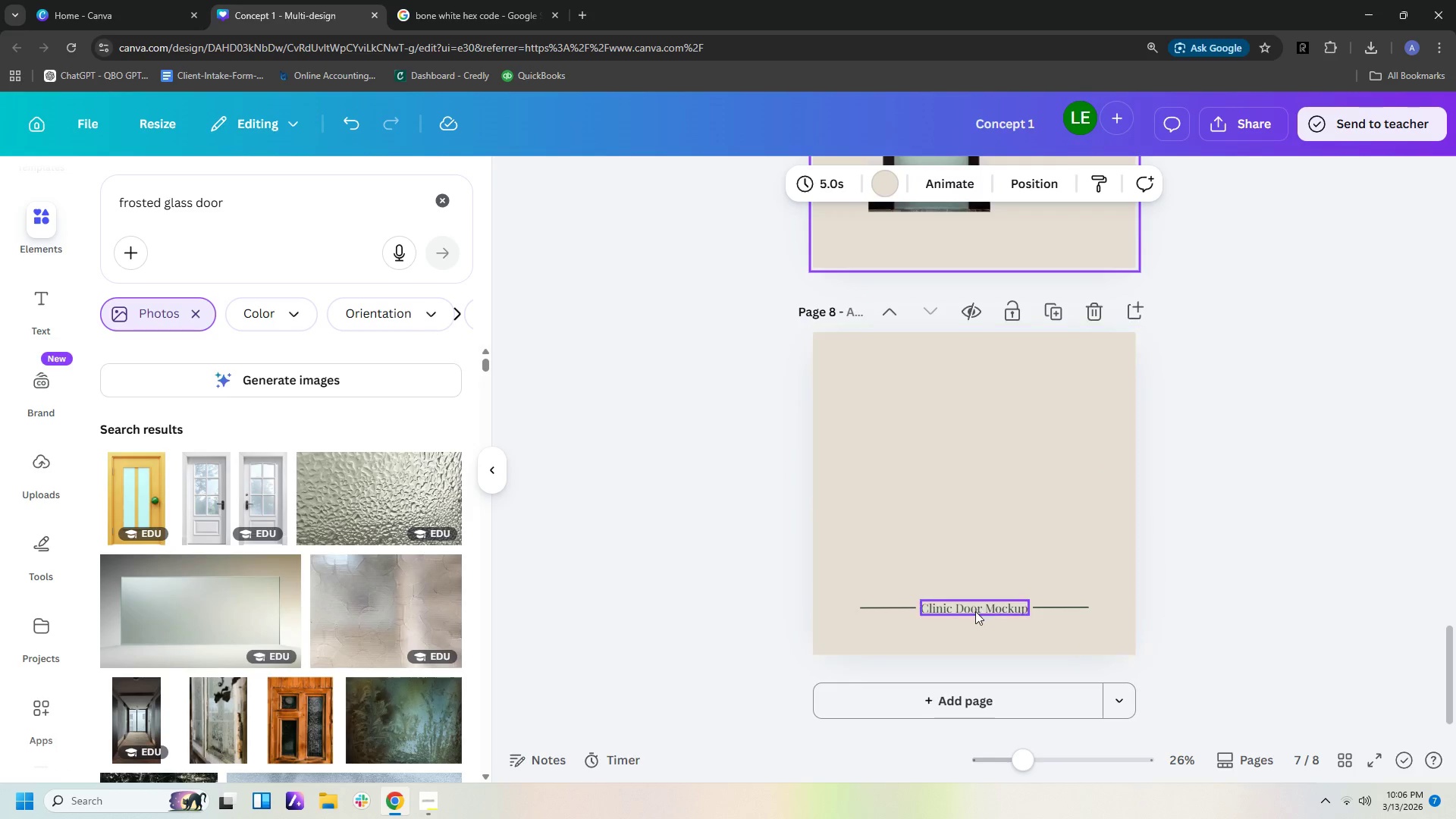 
left_click([974, 611])
 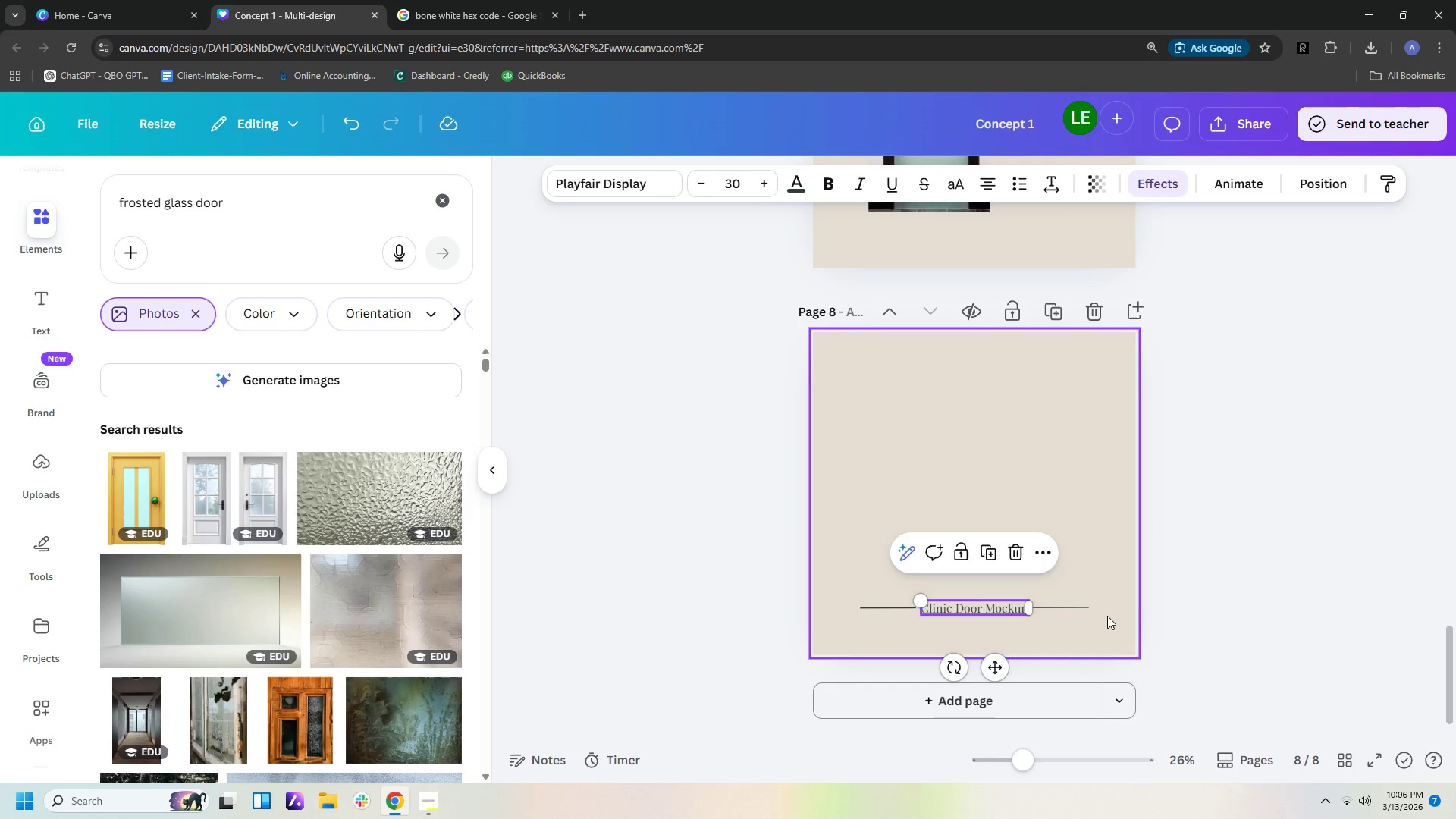 
left_click_drag(start_coordinate=[1095, 623], to_coordinate=[854, 591])
 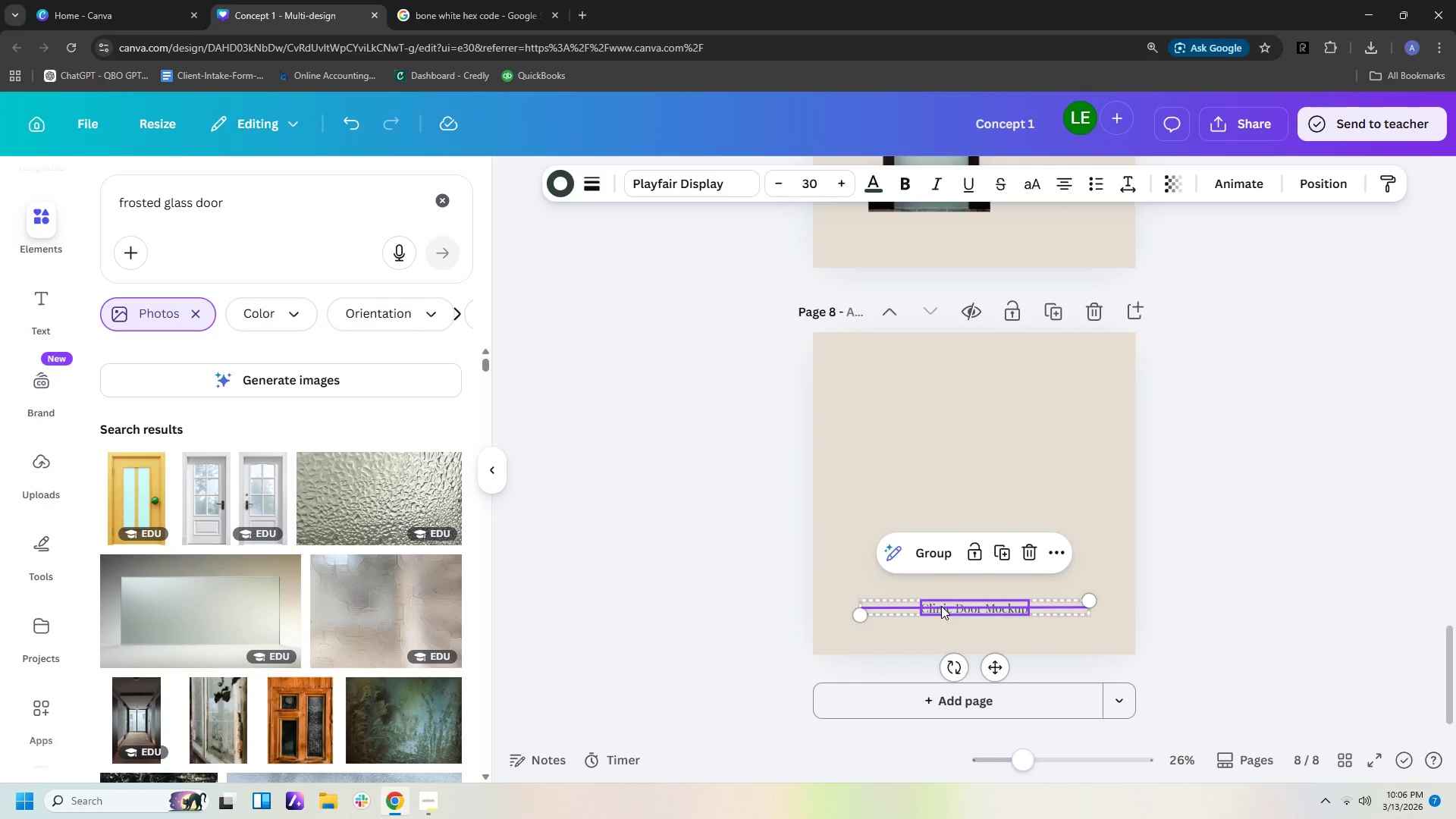 
left_click_drag(start_coordinate=[941, 606], to_coordinate=[952, 237])
 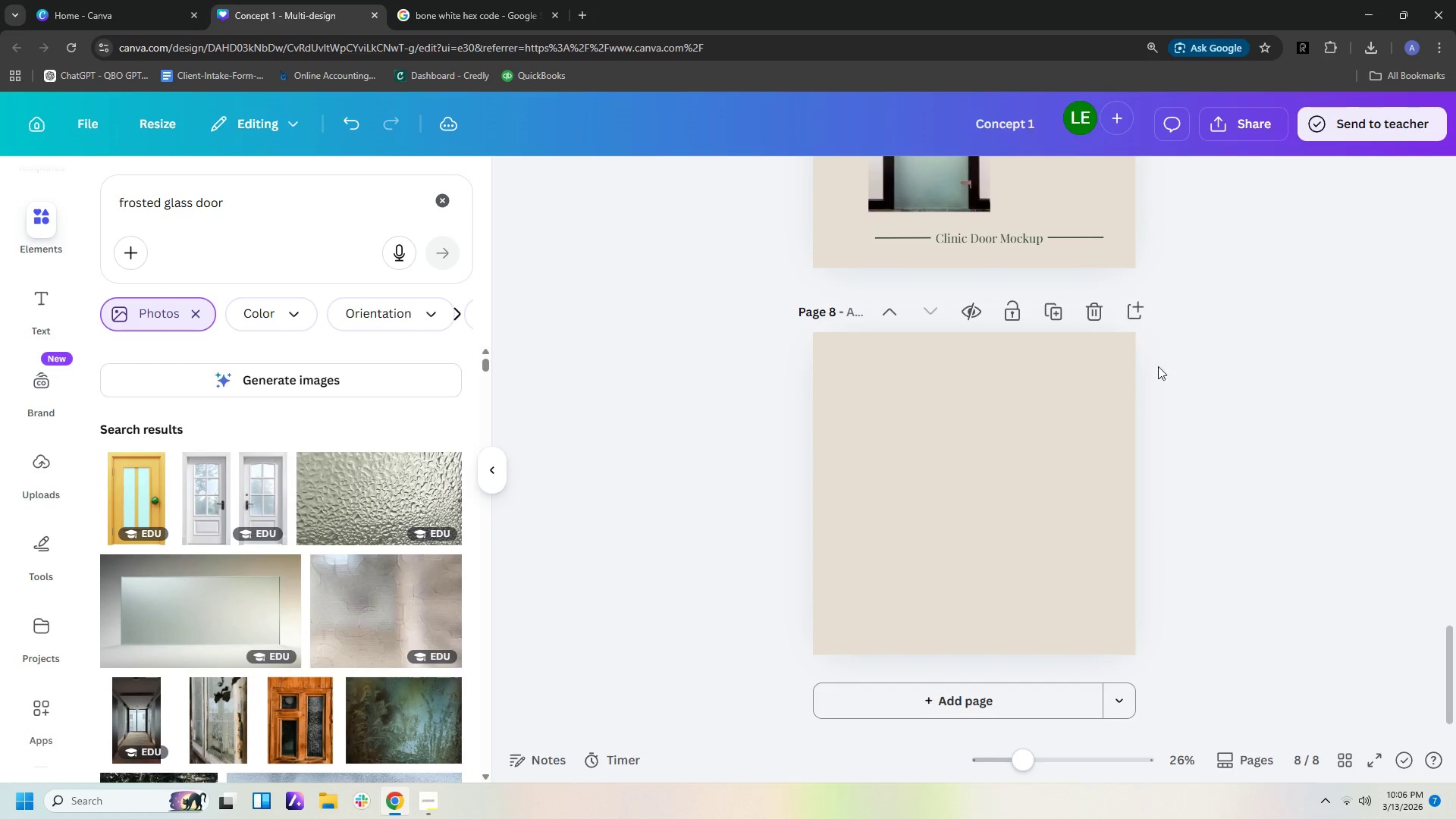 
double_click([1057, 435])
 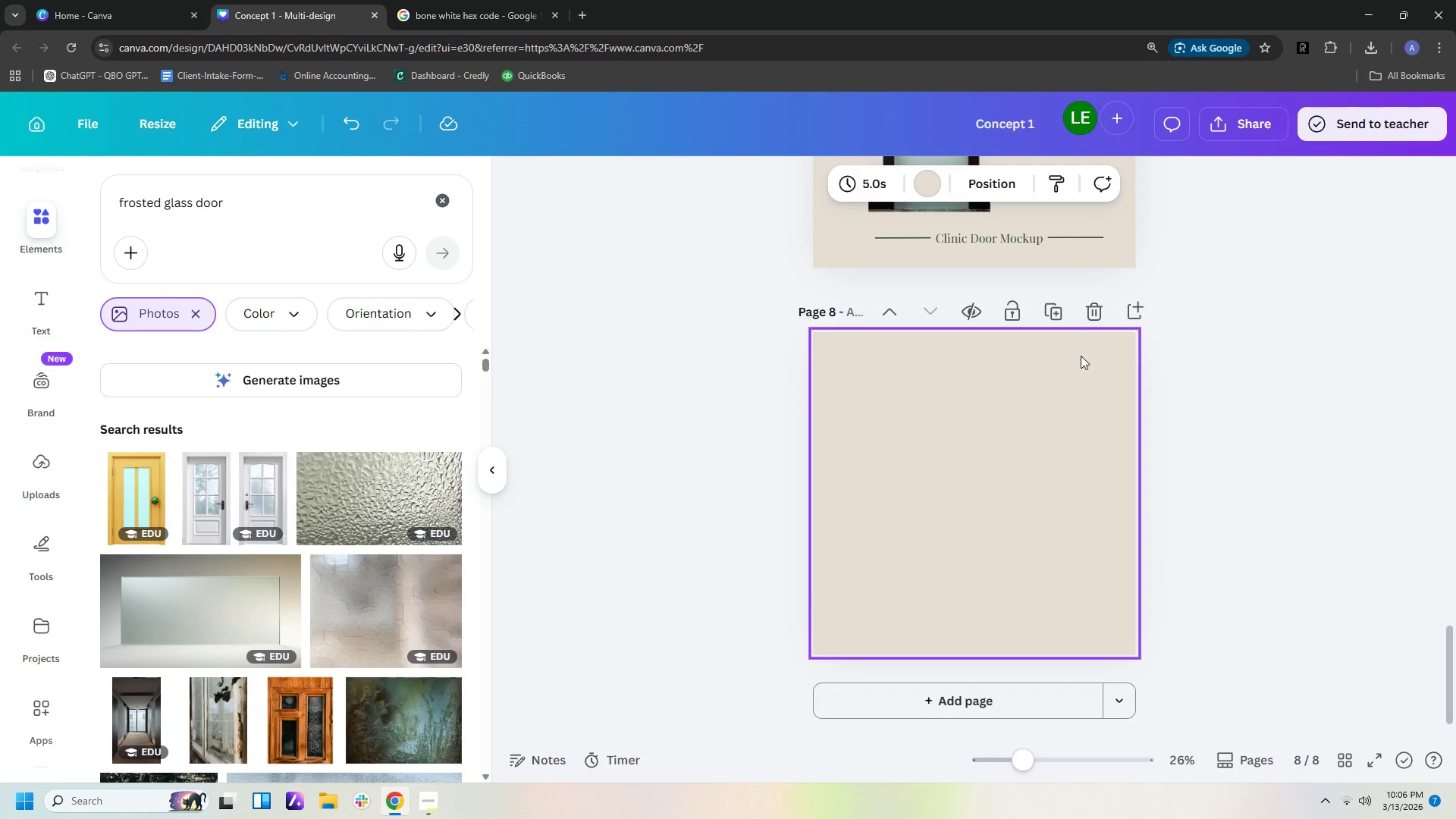 
left_click([1088, 318])
 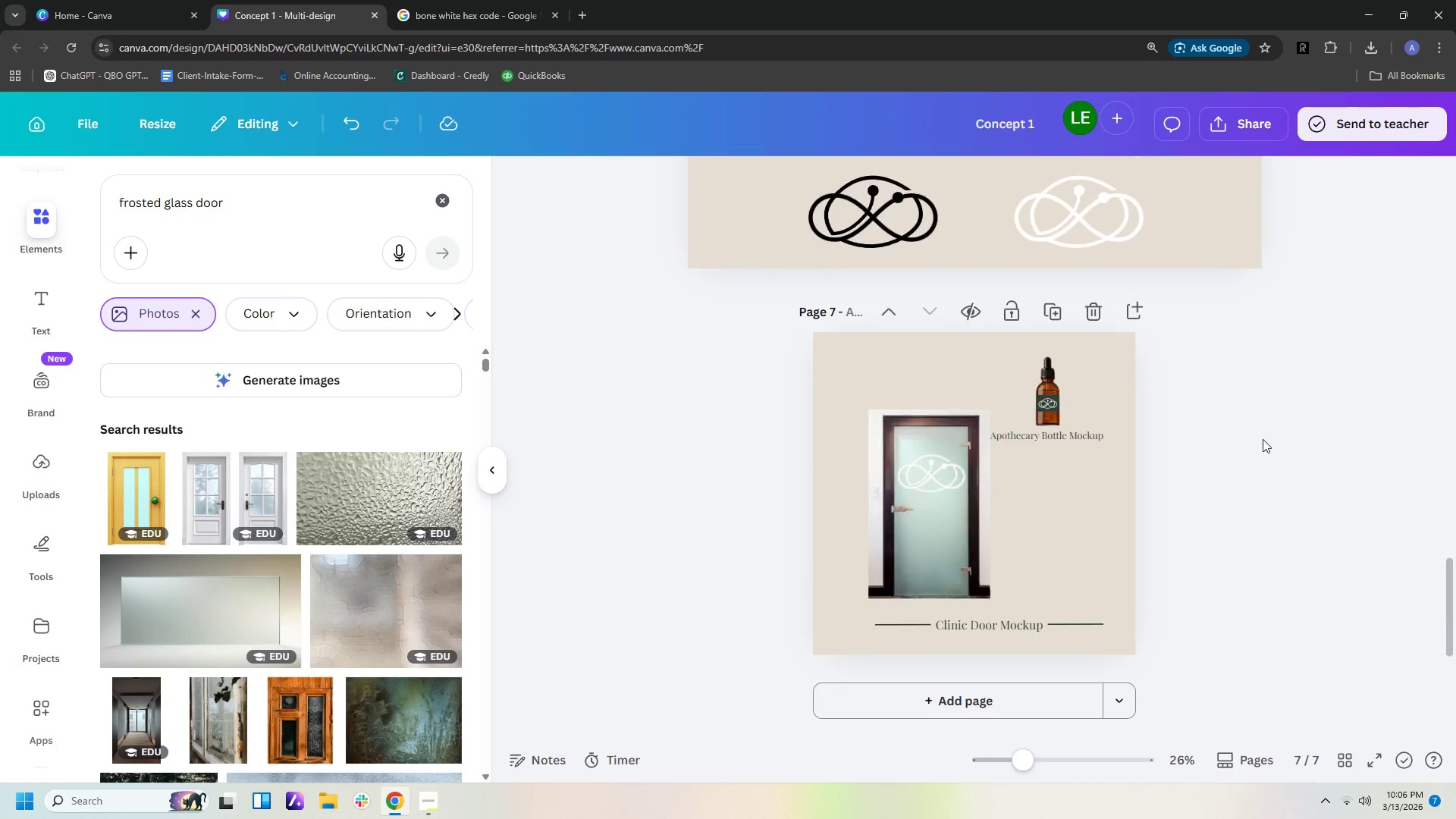 
scroll: coordinate [1263, 441], scroll_direction: up, amount: 3.0
 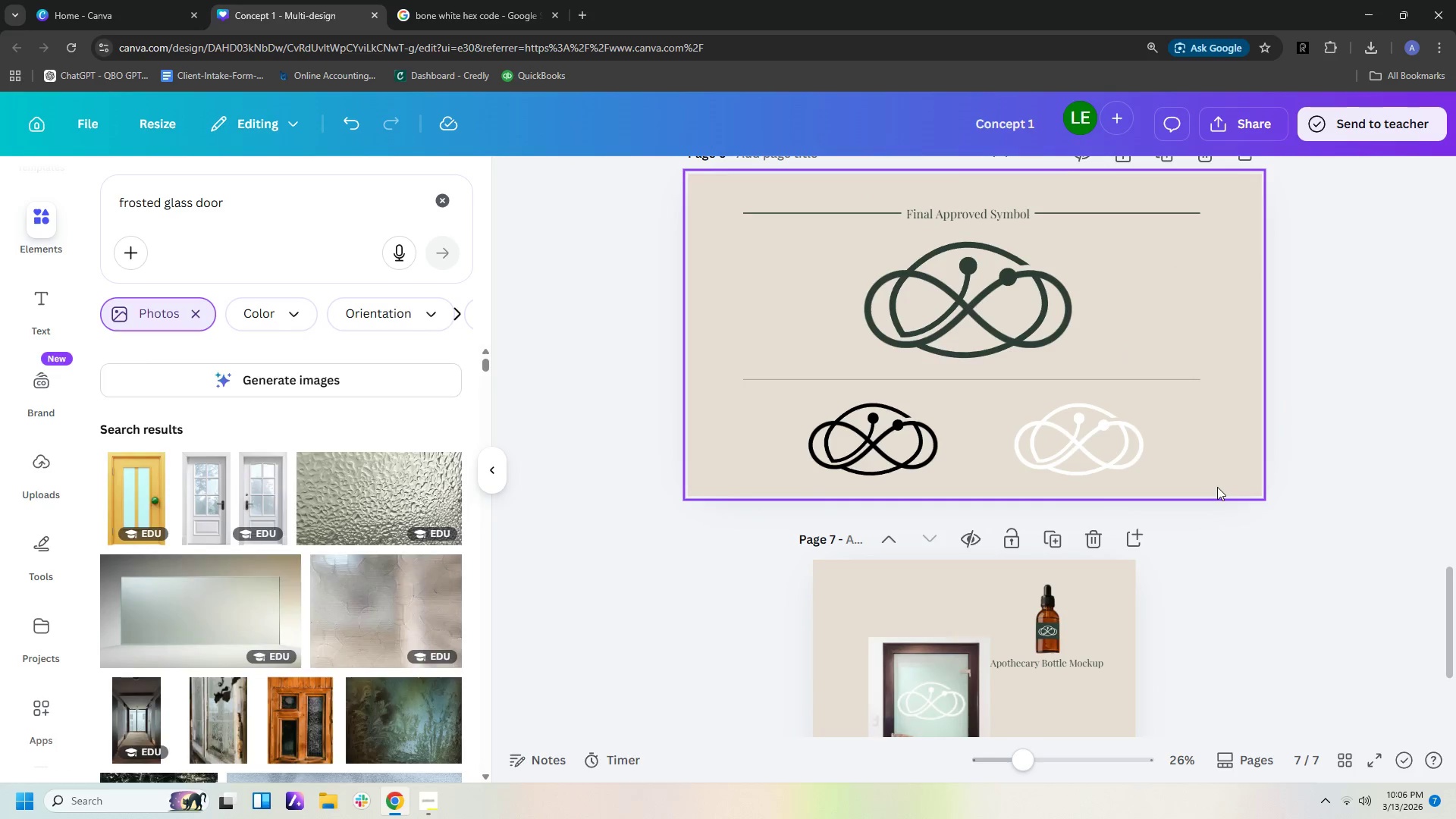 
scroll: coordinate [1218, 502], scroll_direction: down, amount: 4.0
 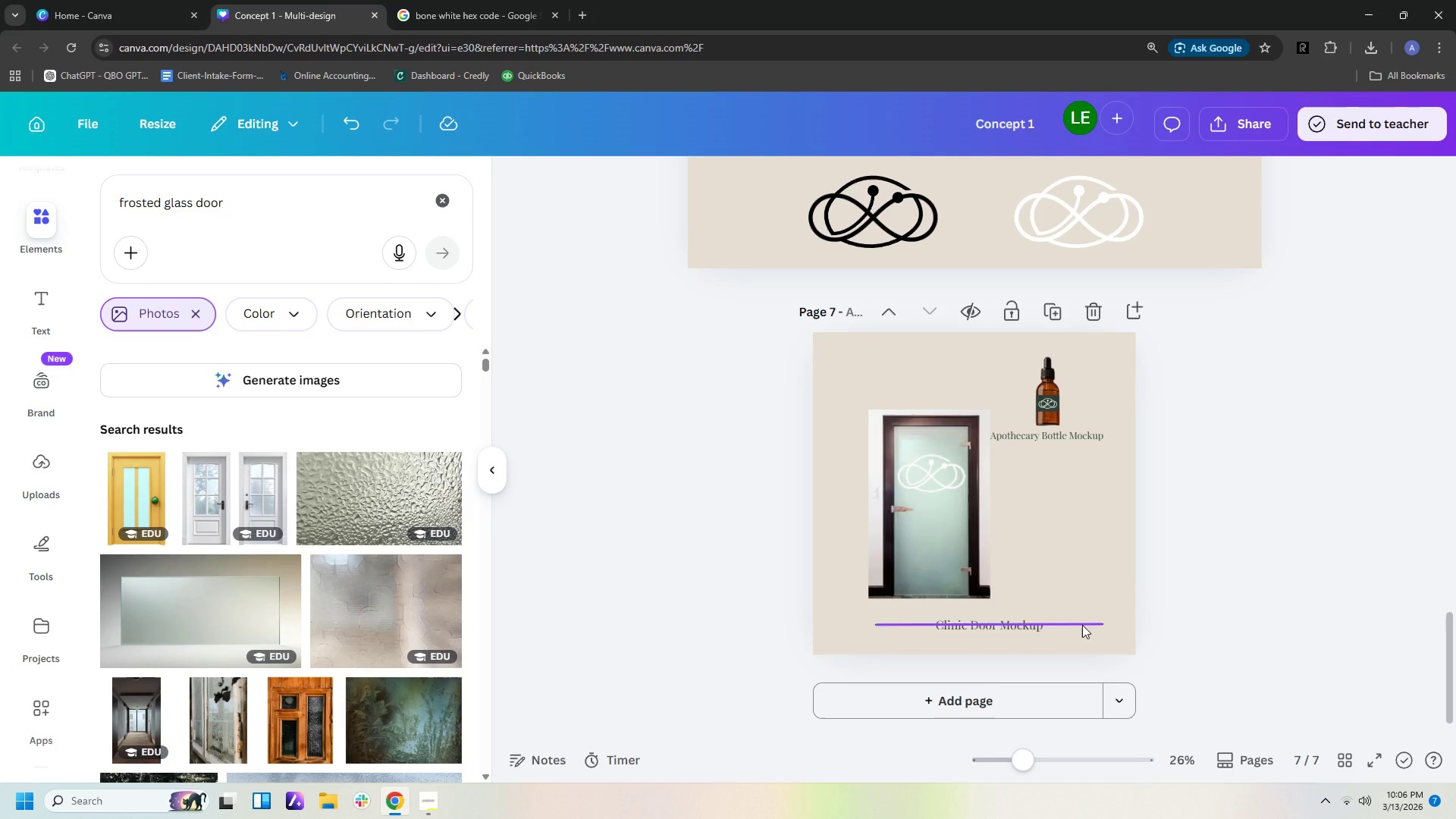 
left_click([1082, 625])
 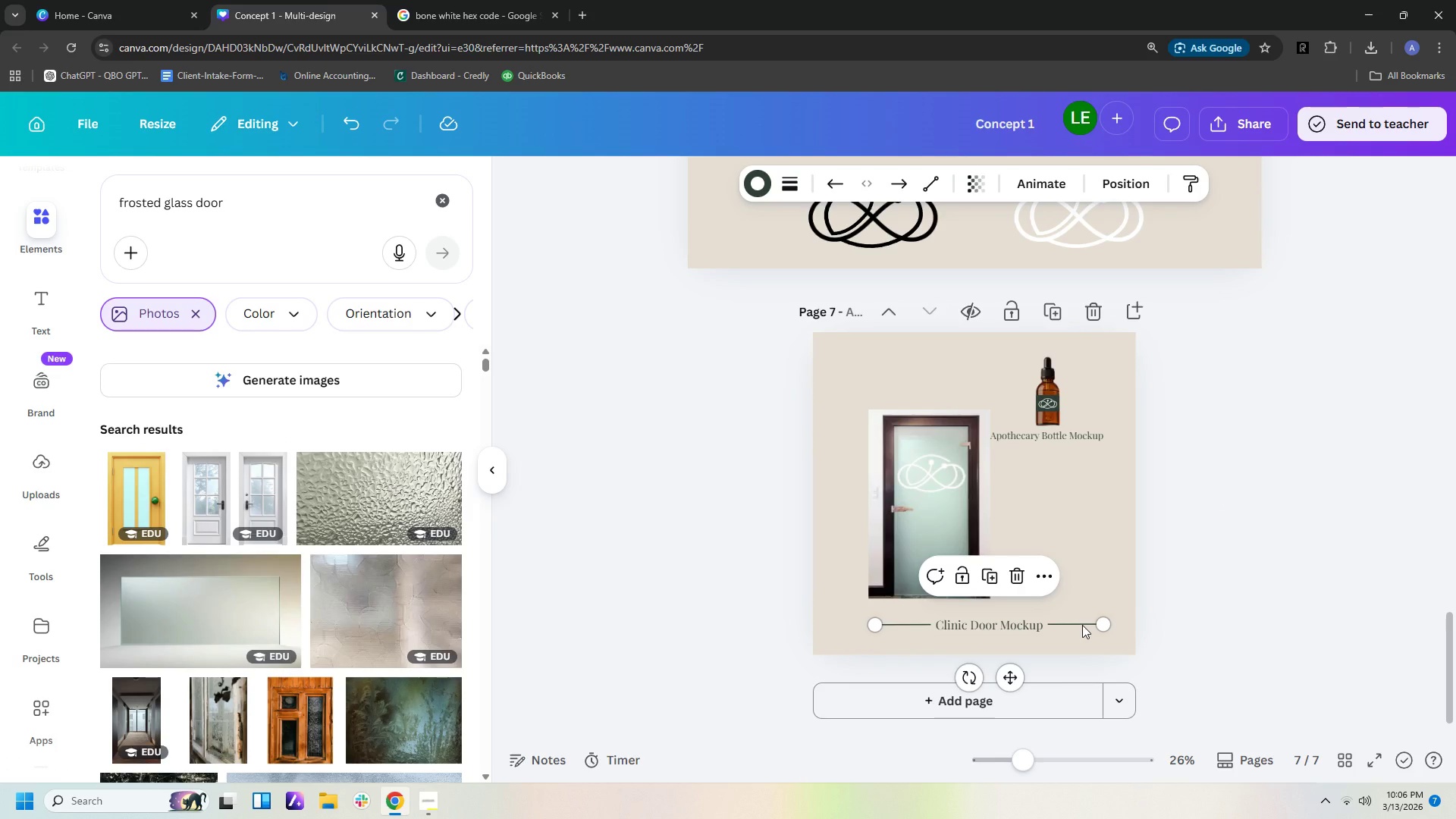 
key(Delete)
 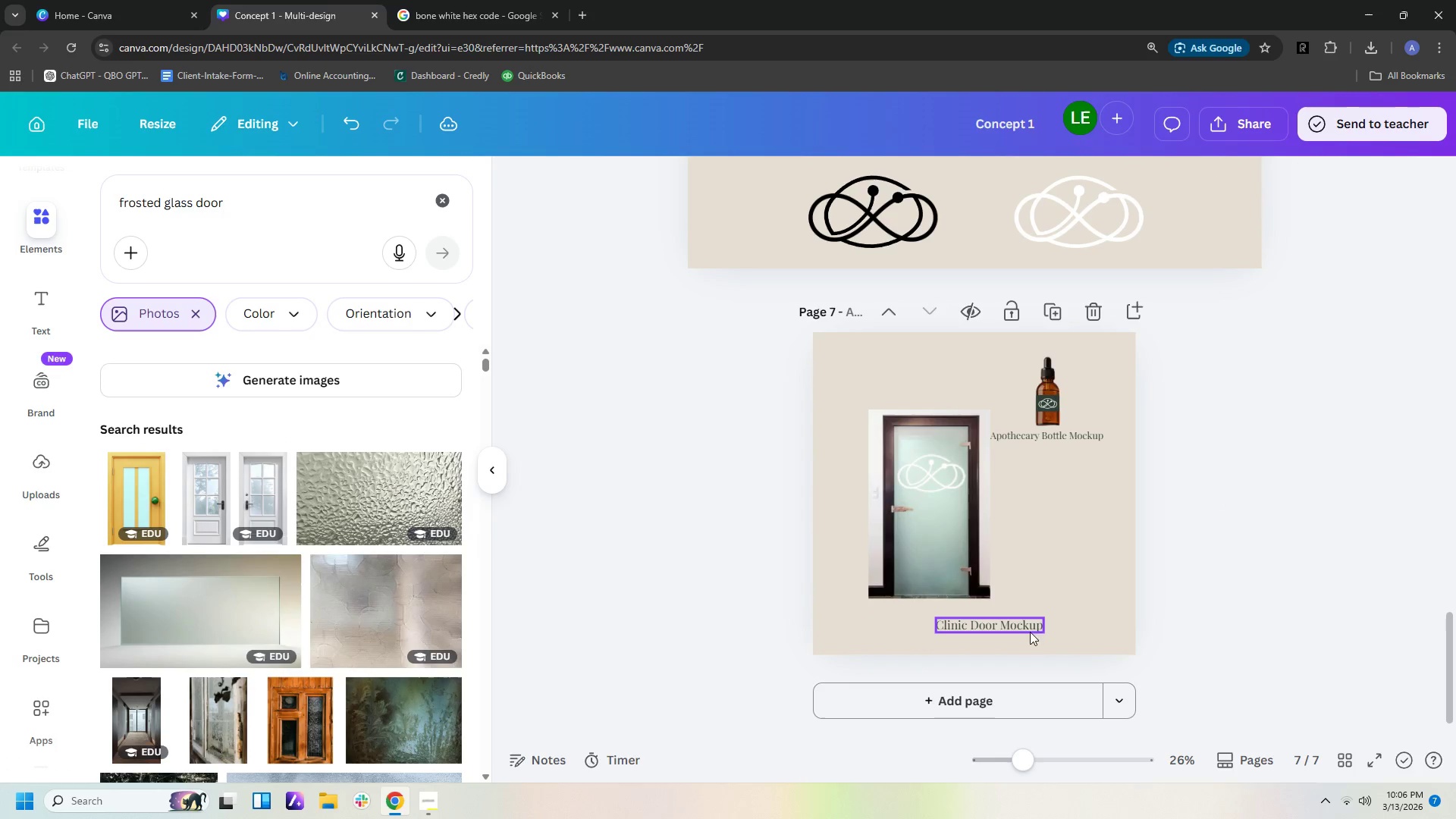 
left_click_drag(start_coordinate=[1026, 628], to_coordinate=[966, 625])
 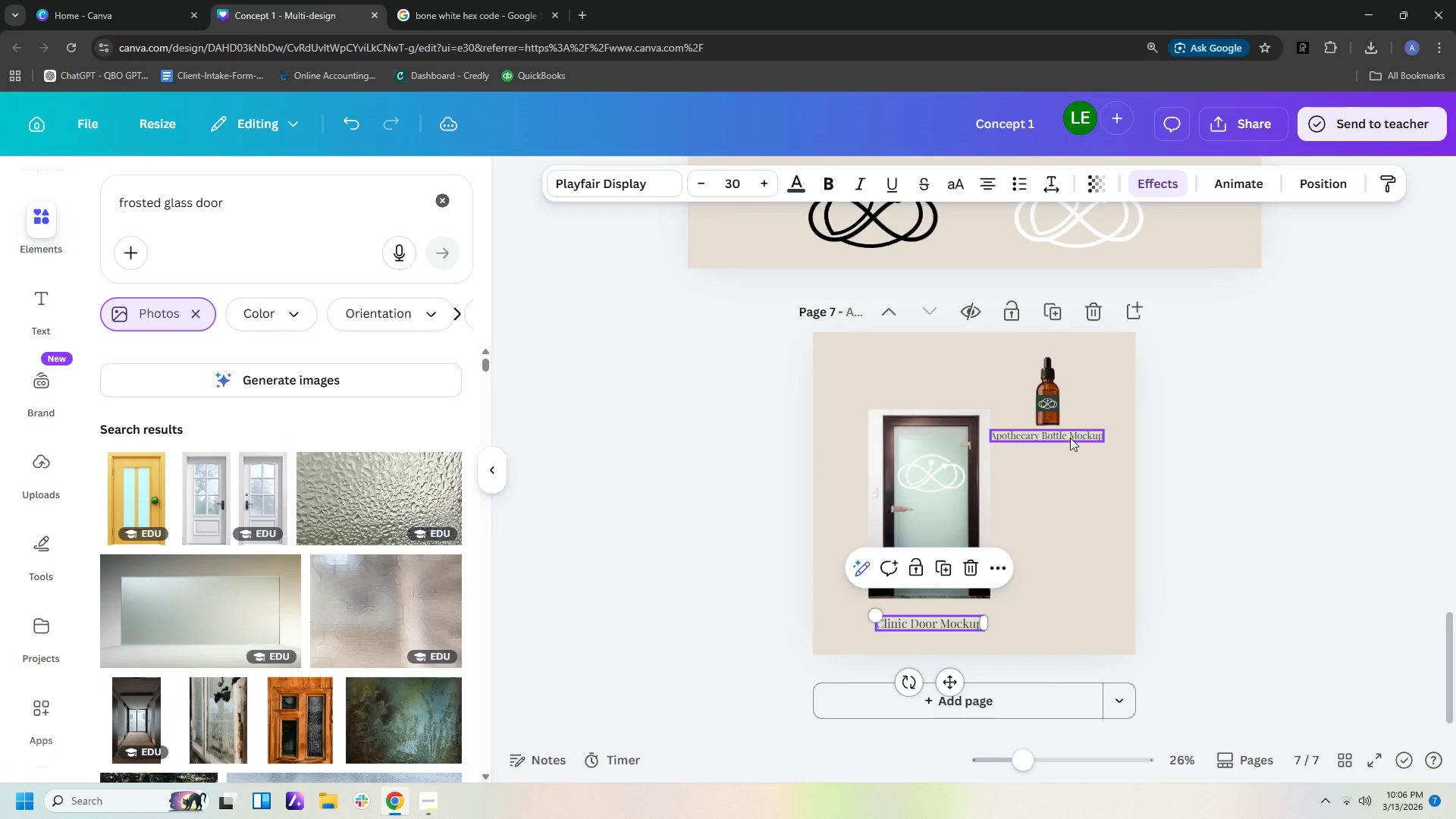 
double_click([1070, 438])
 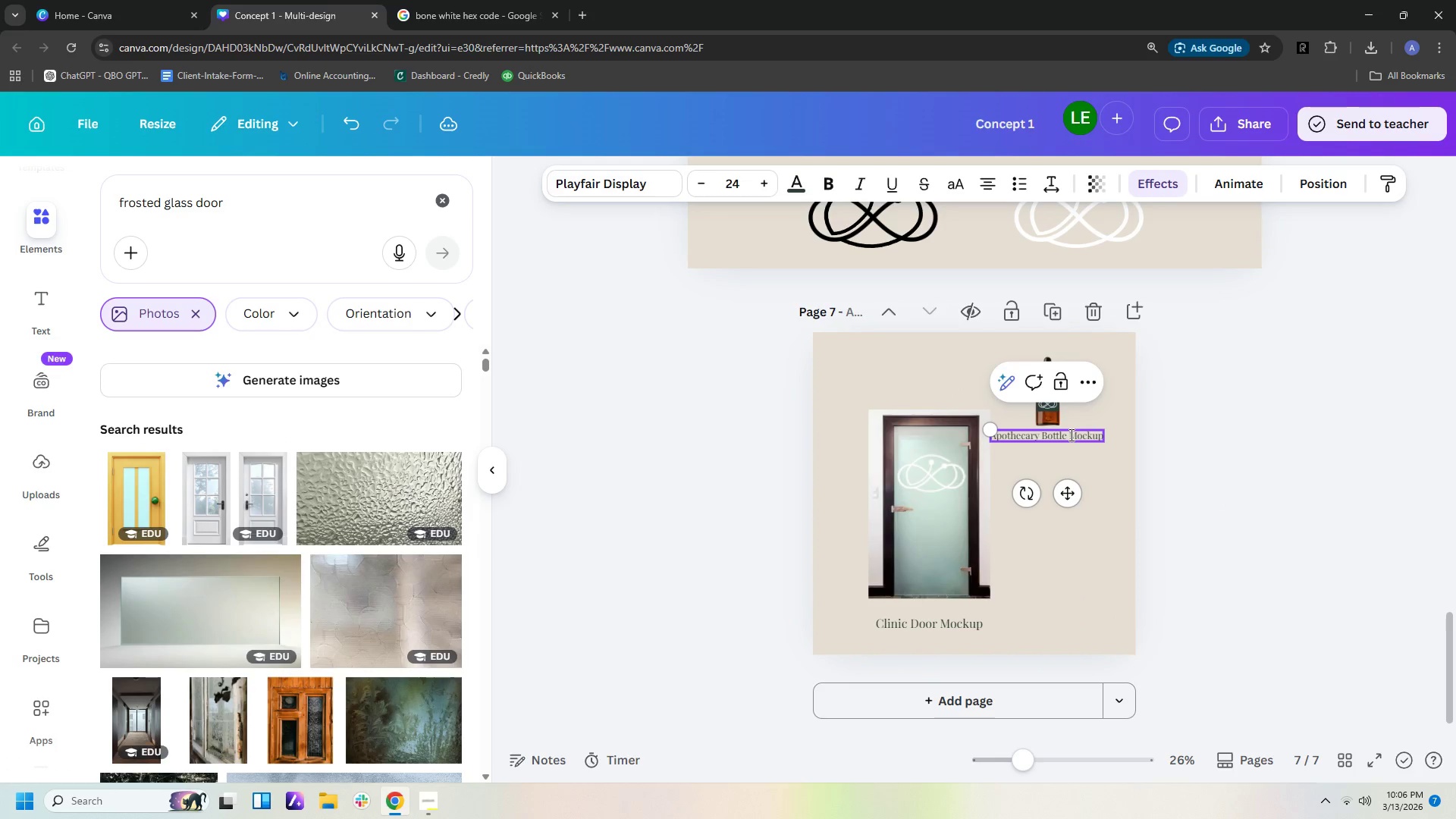 
key(Backspace)
 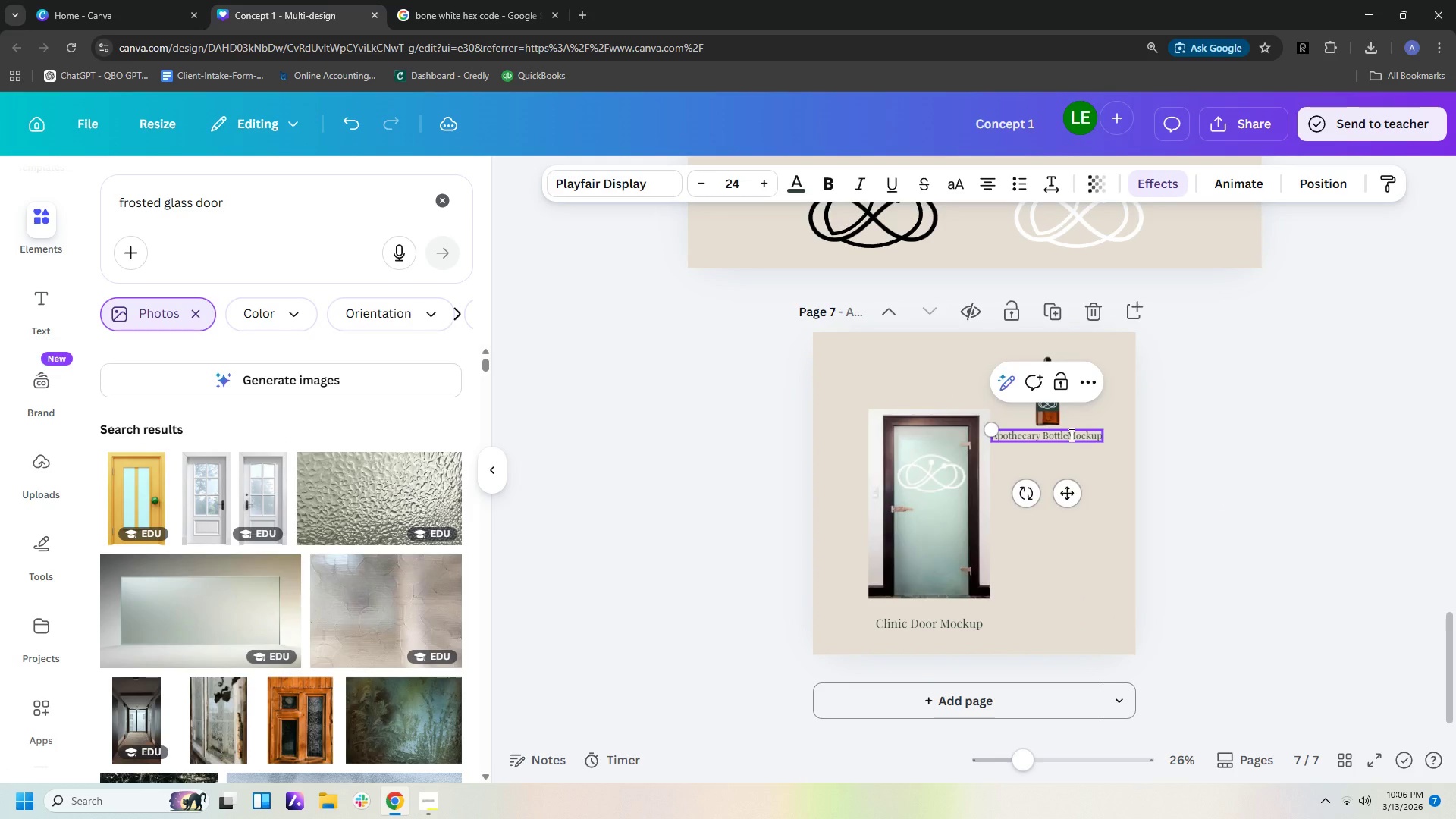 
key(Enter)
 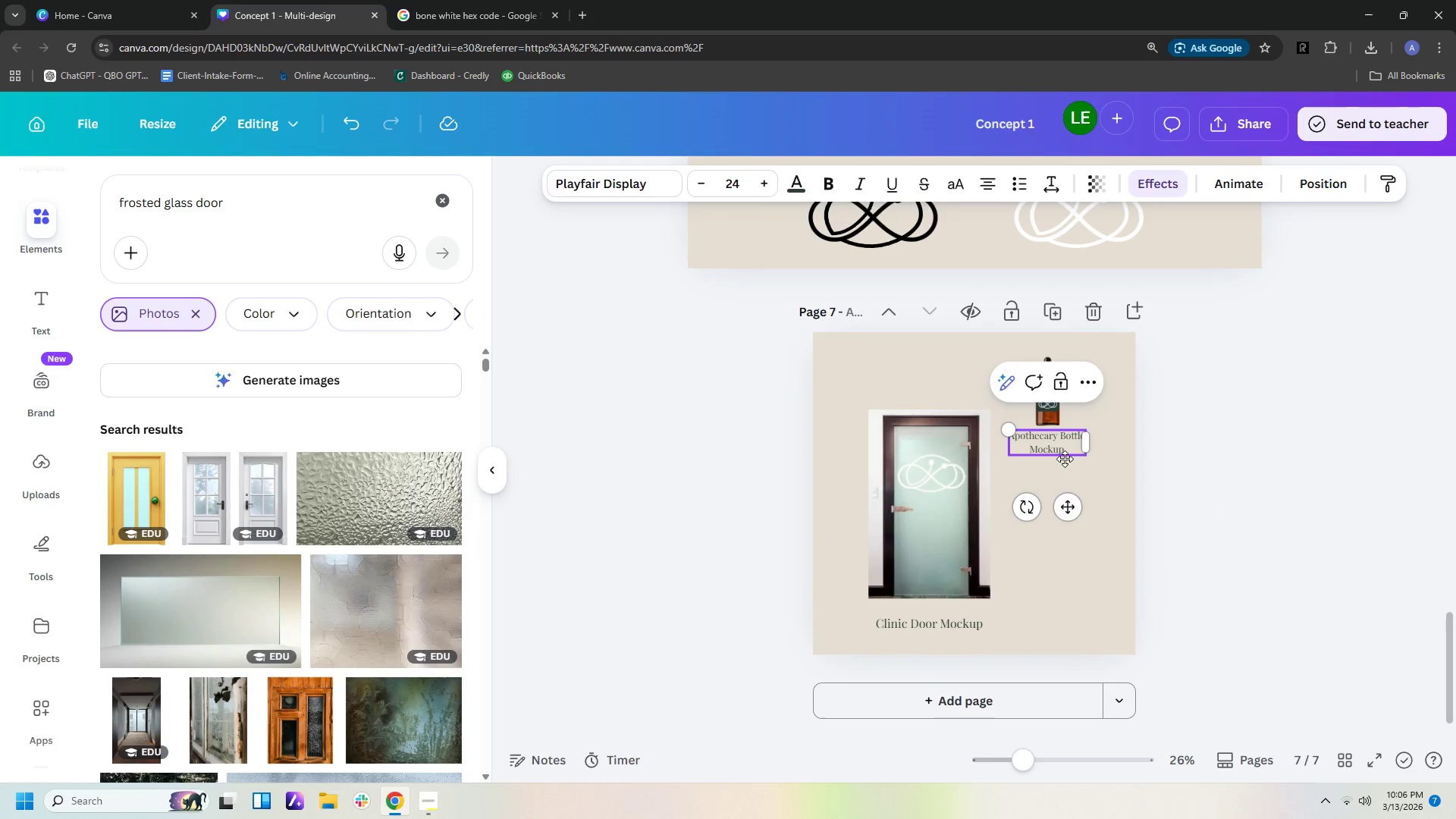 
left_click([1125, 500])
 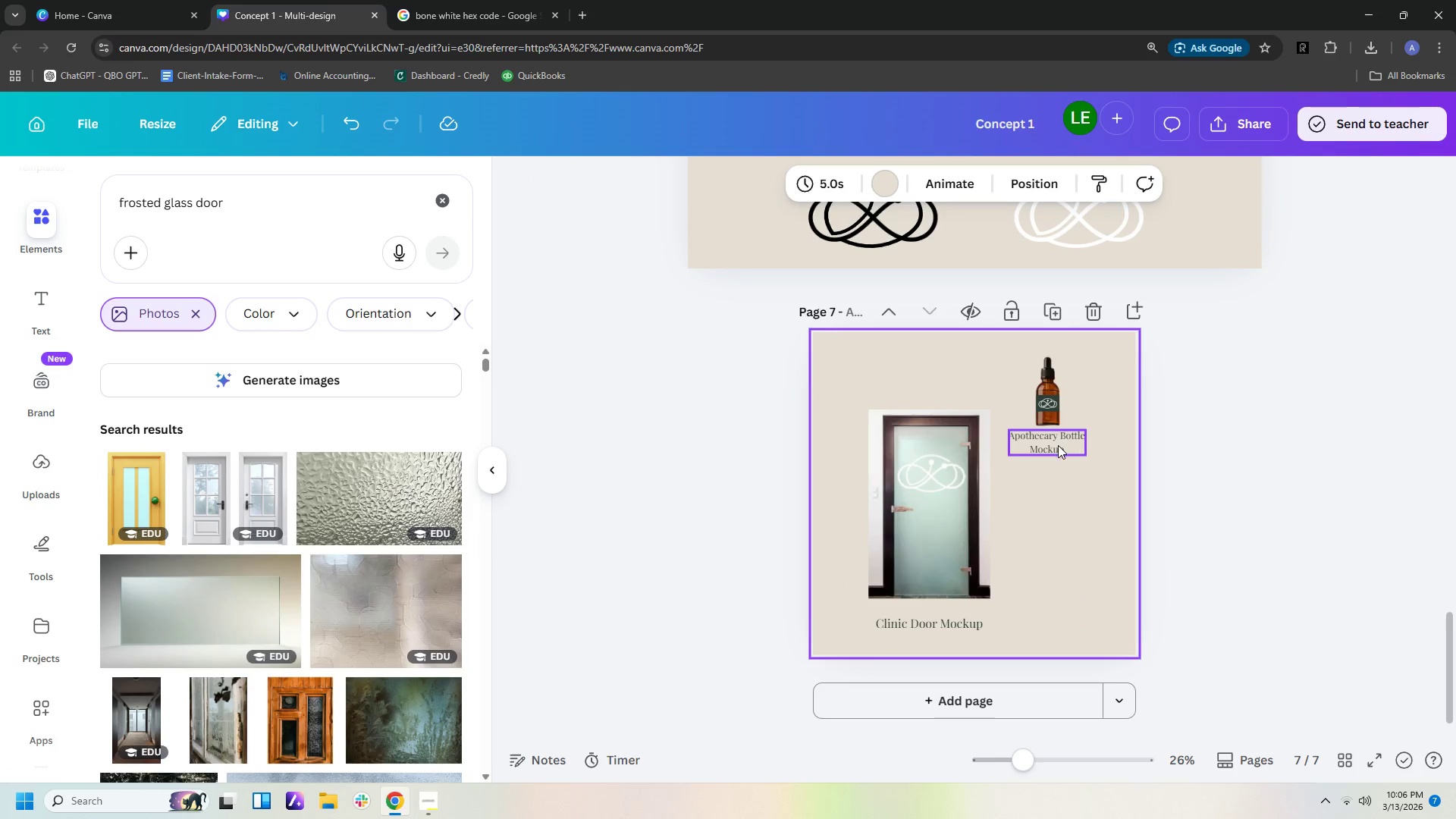 
left_click_drag(start_coordinate=[1056, 446], to_coordinate=[1060, 450])
 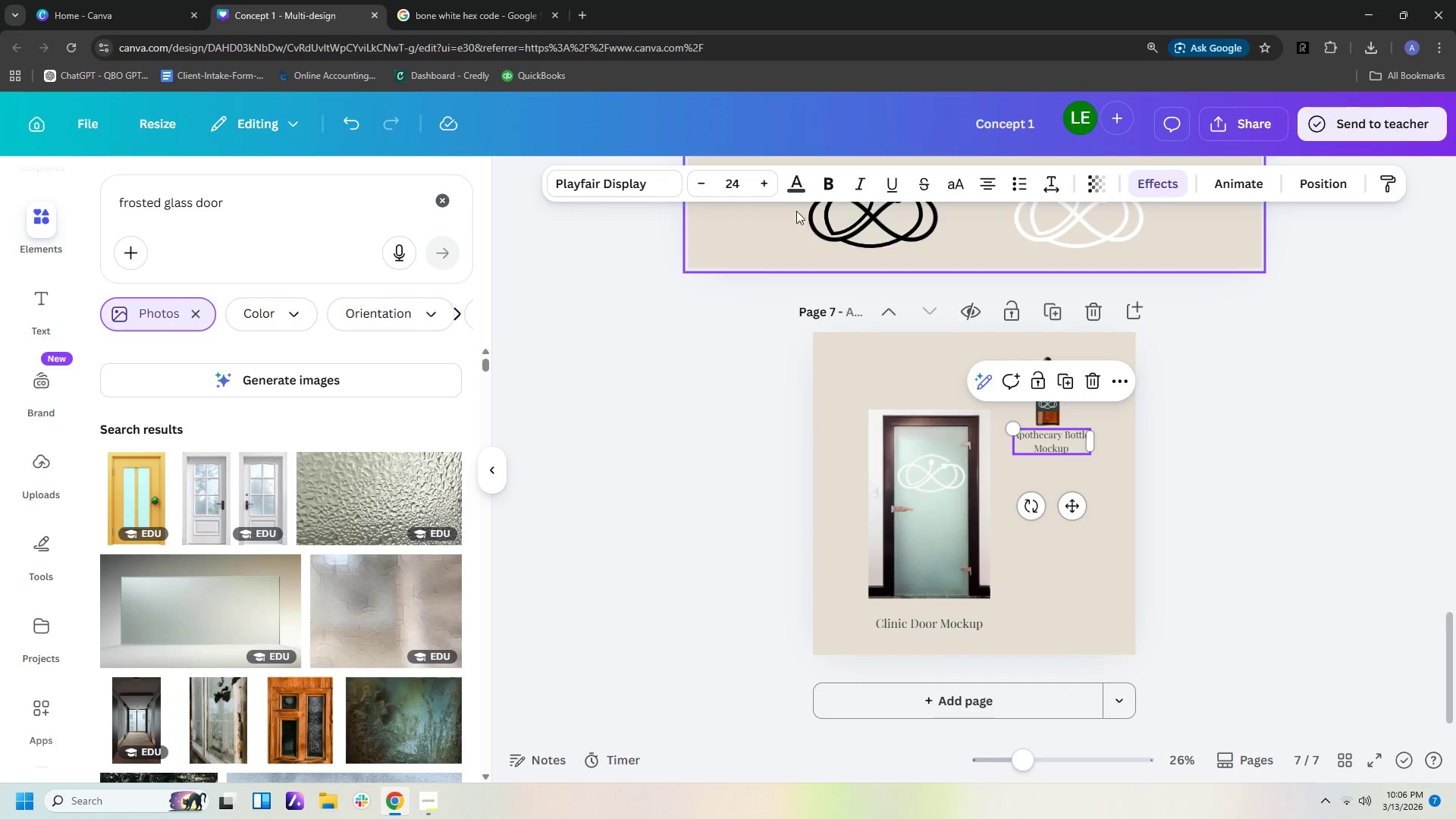 
left_click([745, 187])
 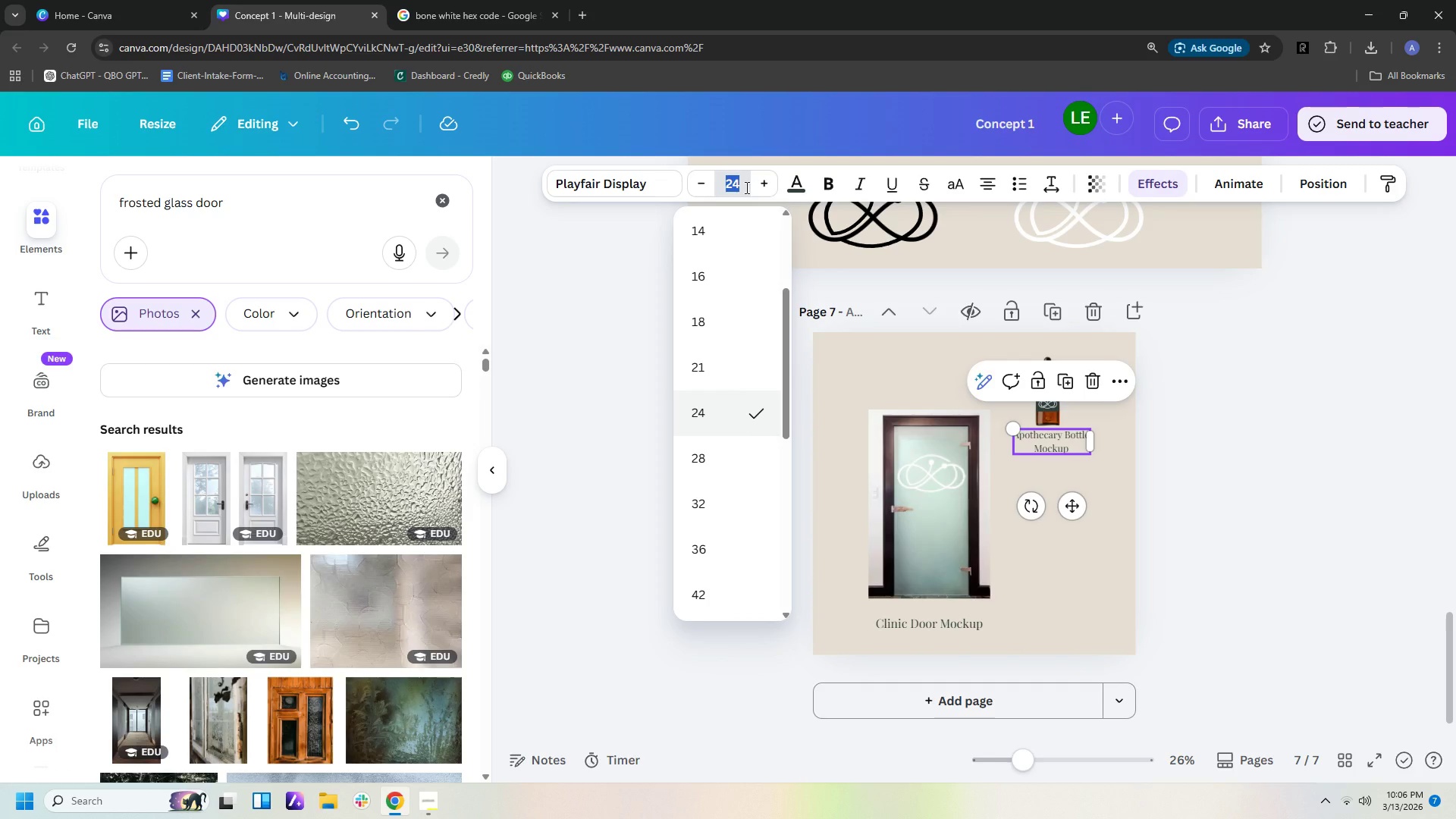 
key(ArrowDown)
 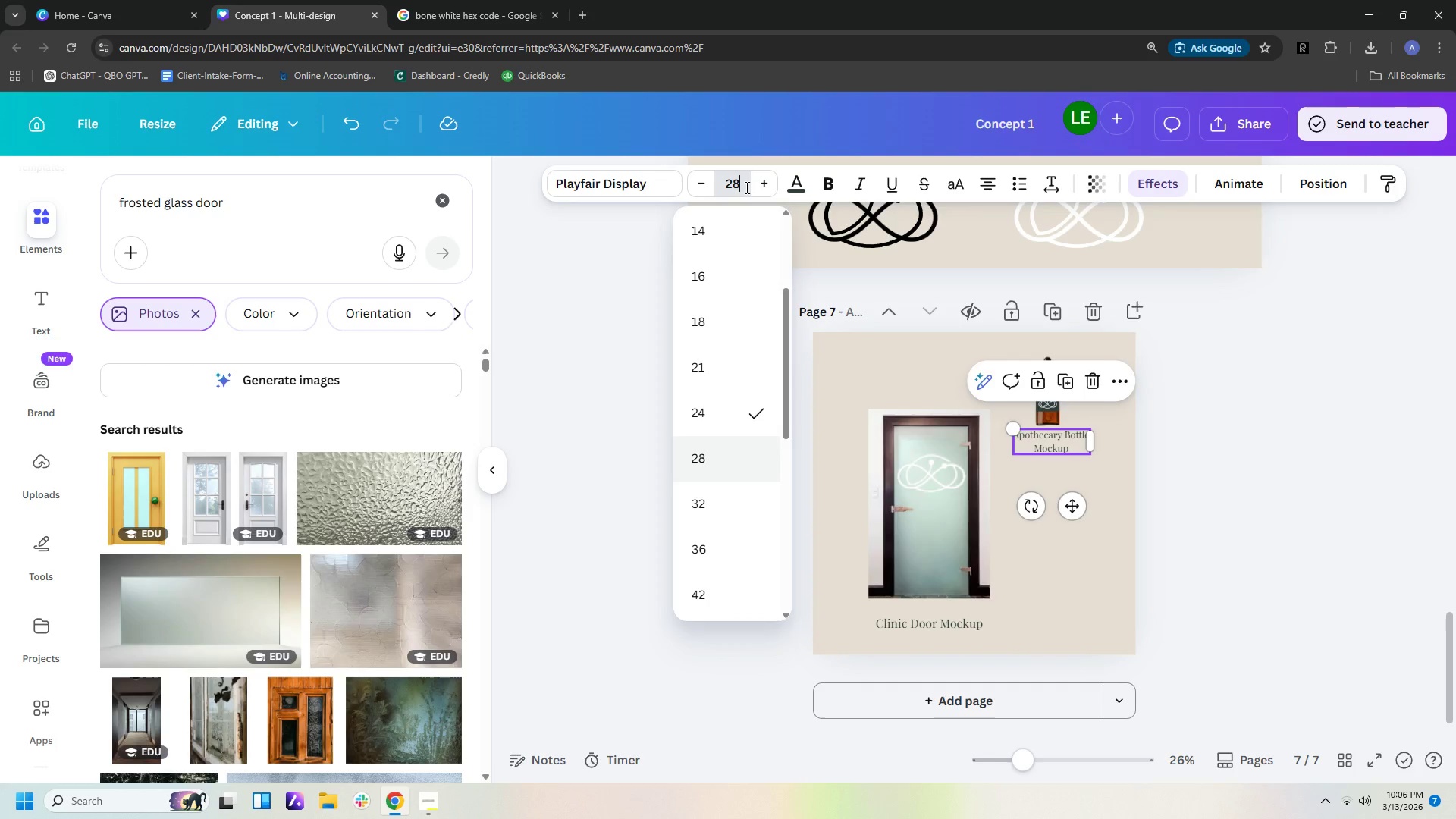 
key(BrightnessDown)
 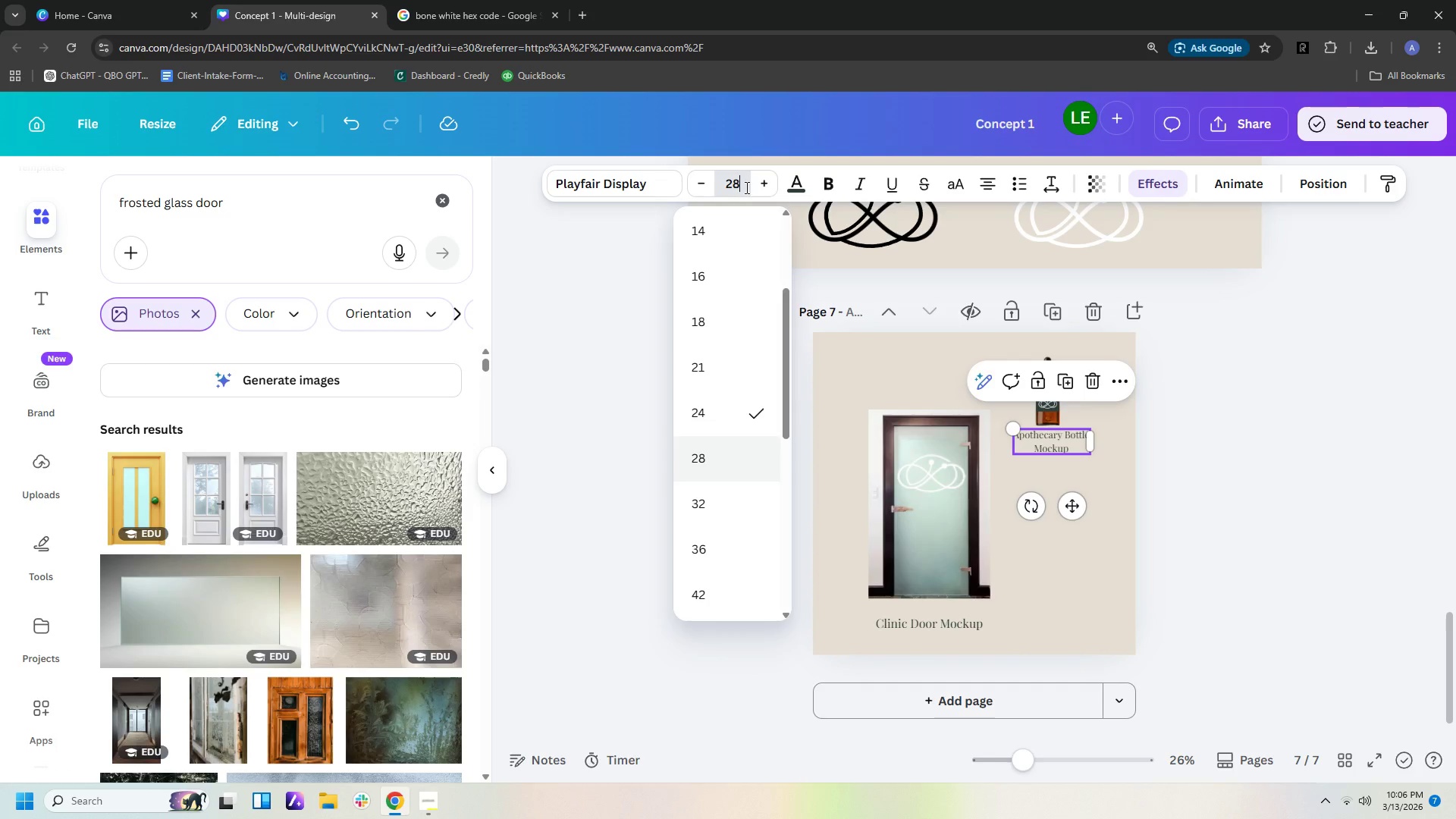 
key(NumpadEnter)
 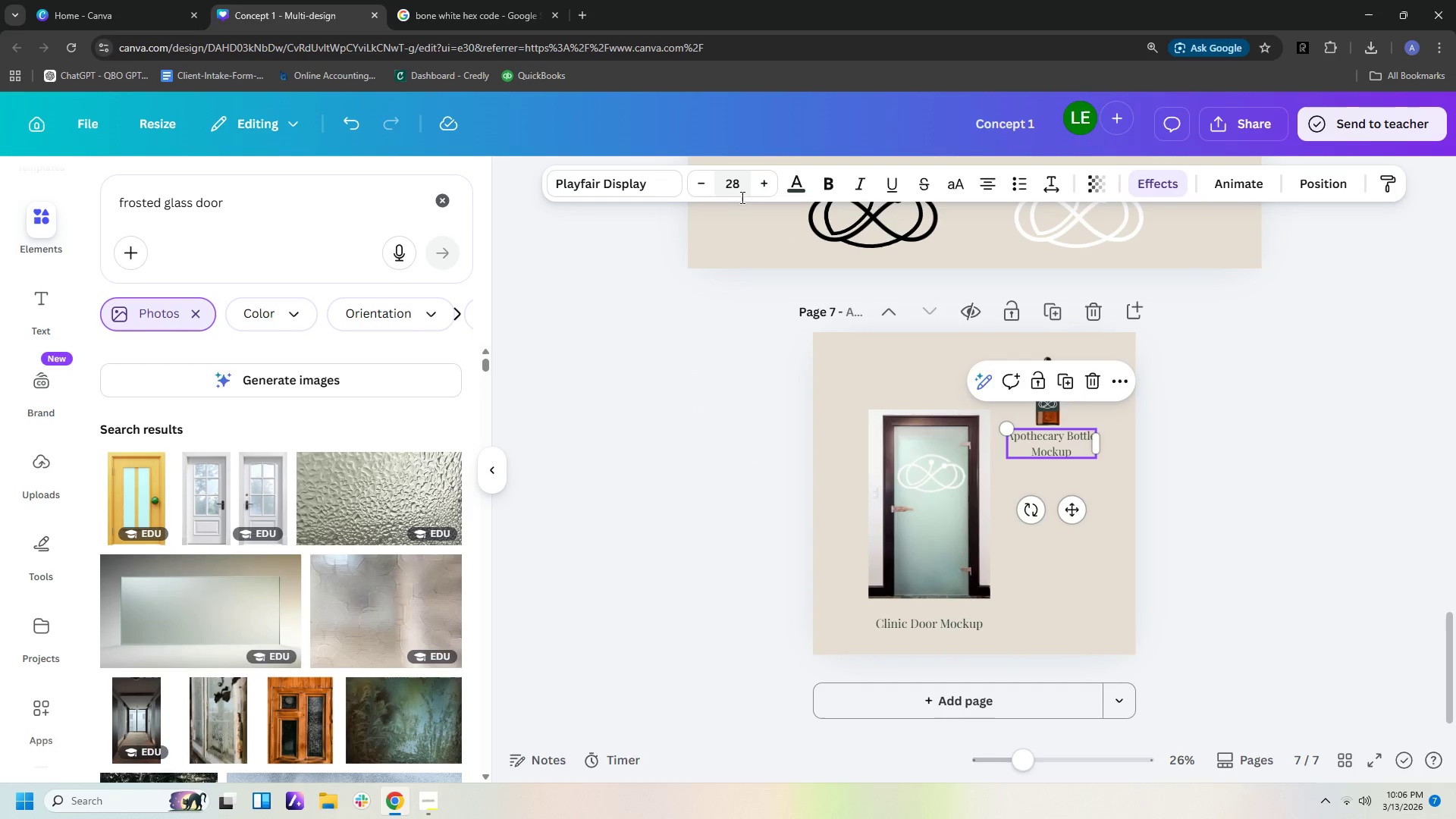 
left_click([747, 187])
 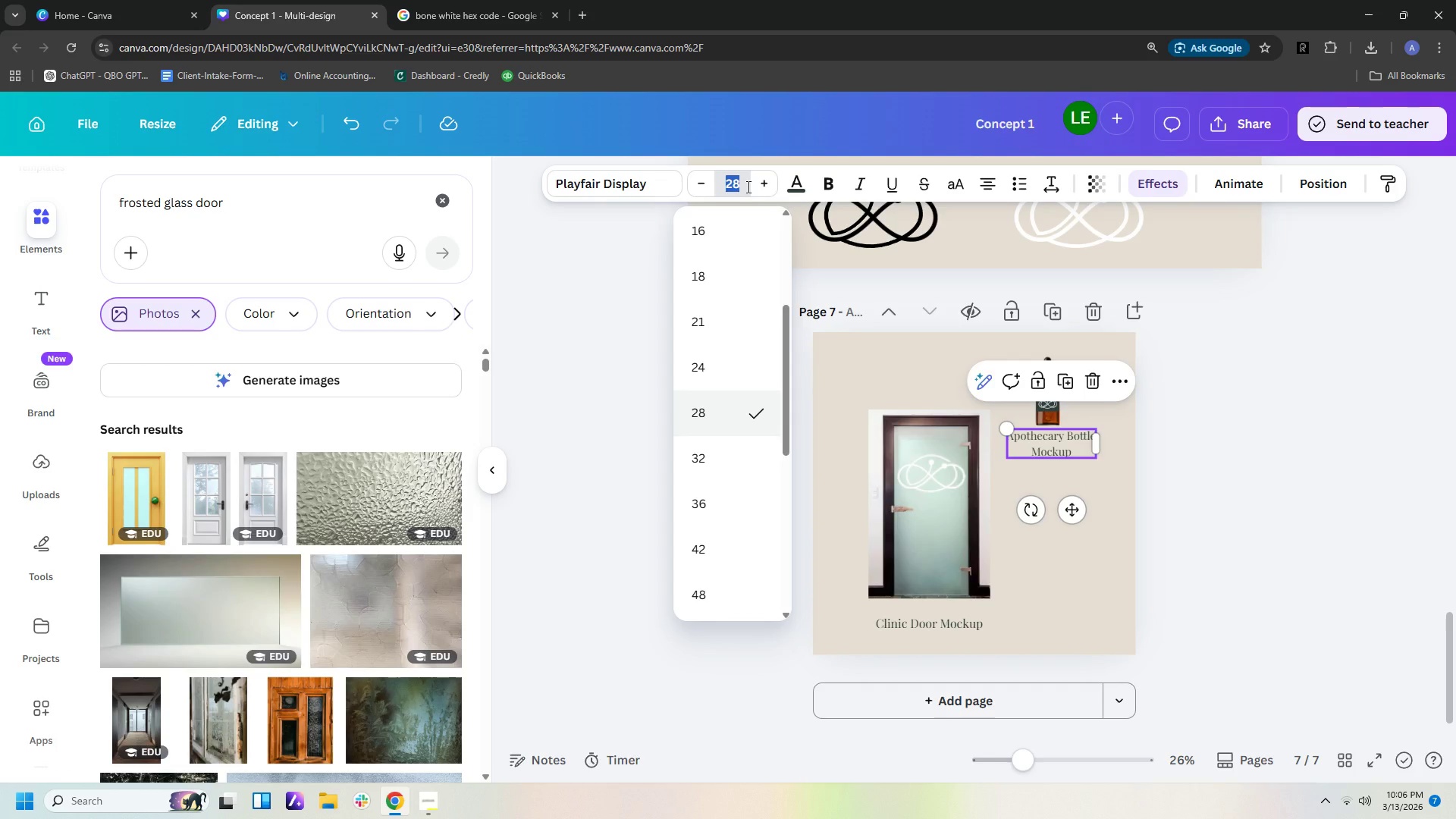 
type(25)
 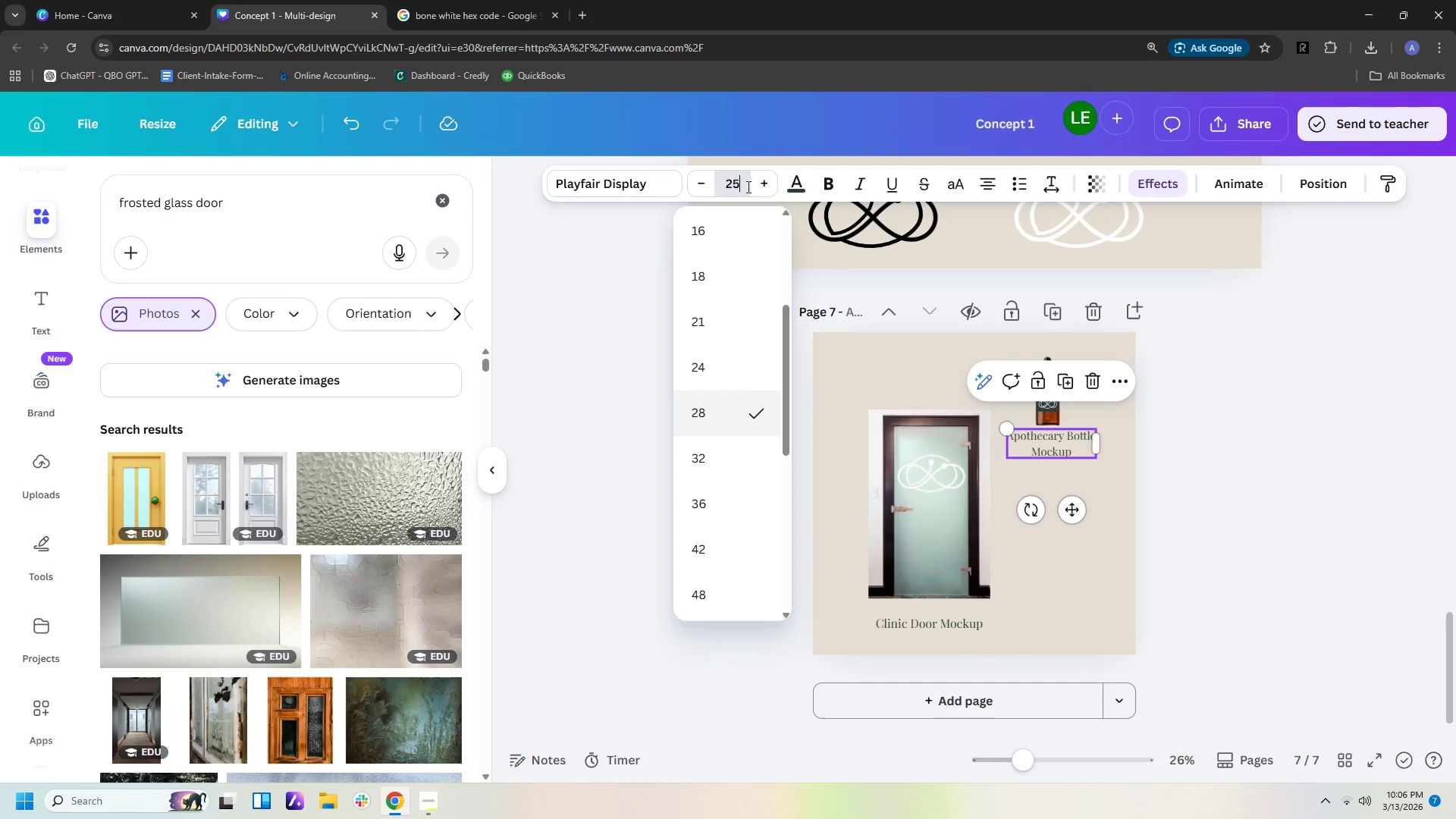 
key(Enter)
 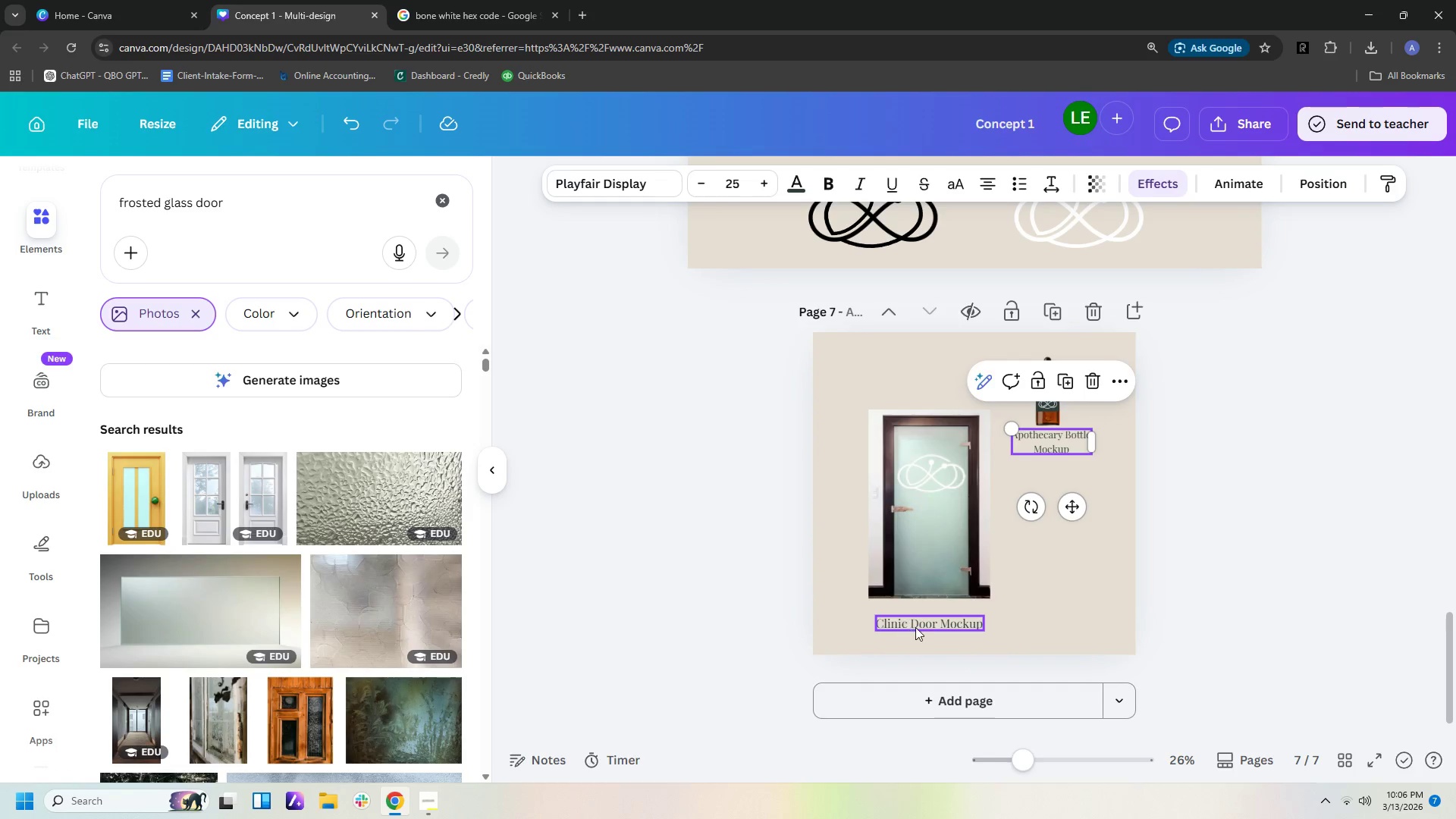 
double_click([916, 627])
 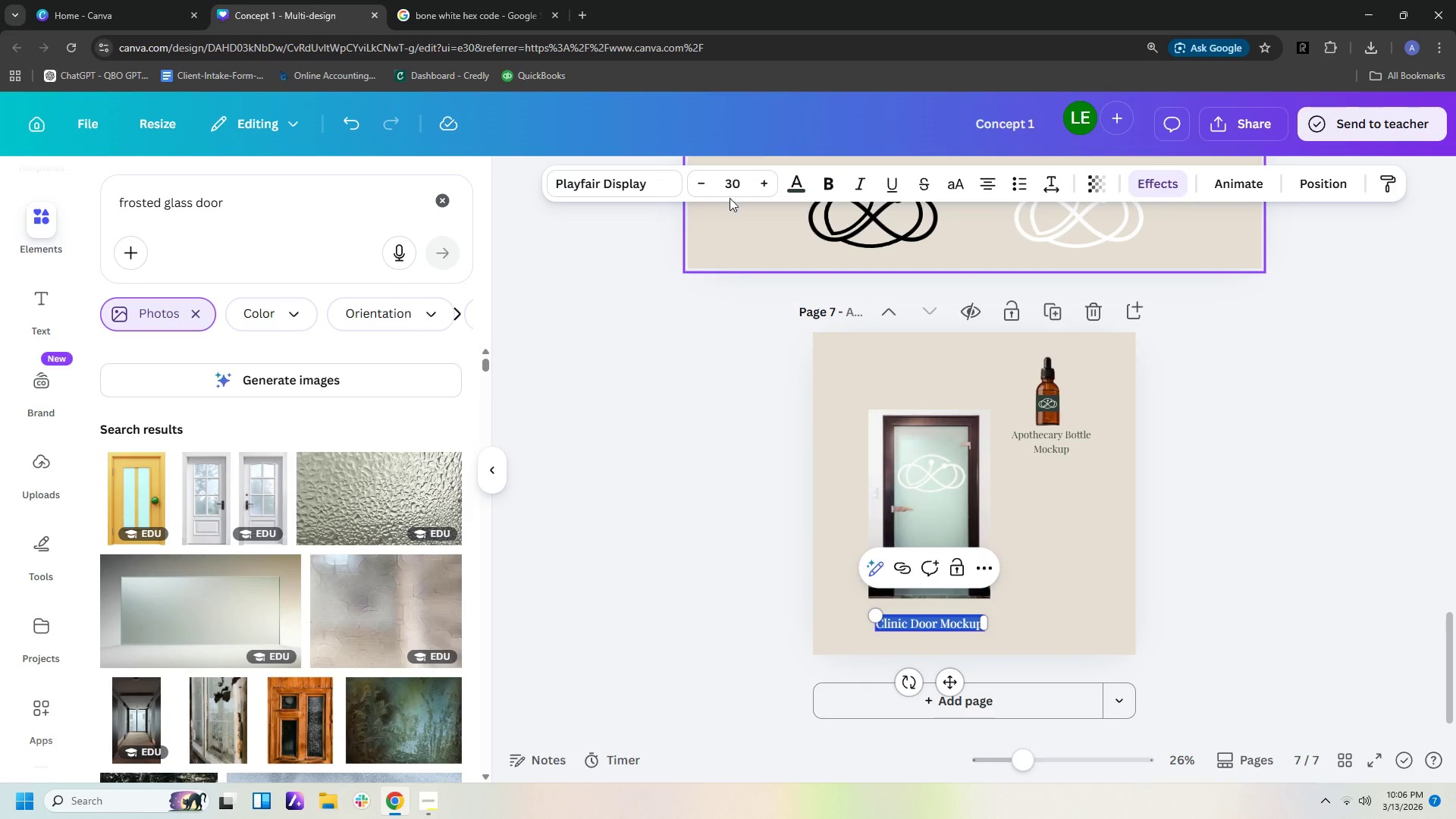 
left_click([745, 184])
 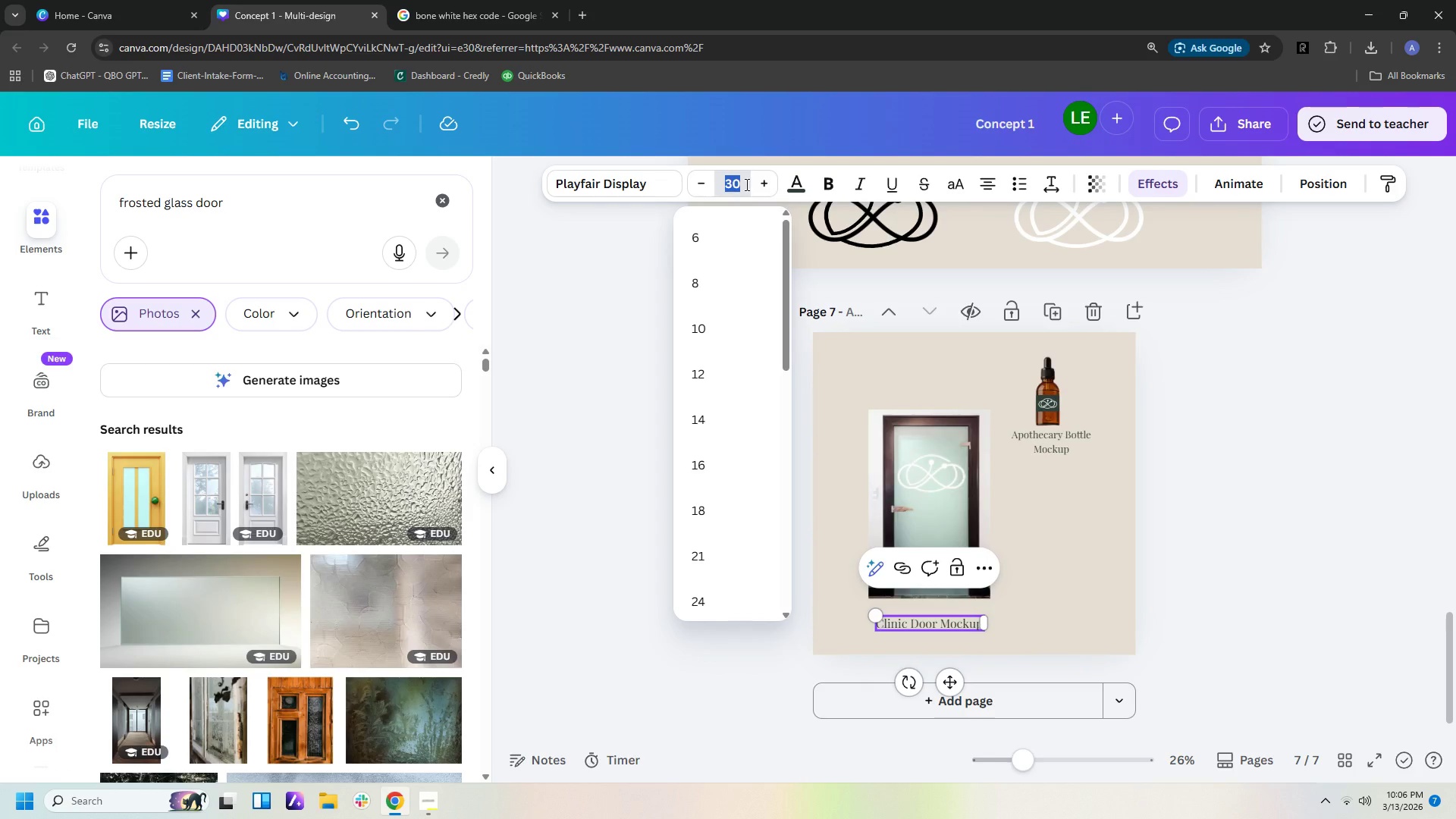 
type(25)
 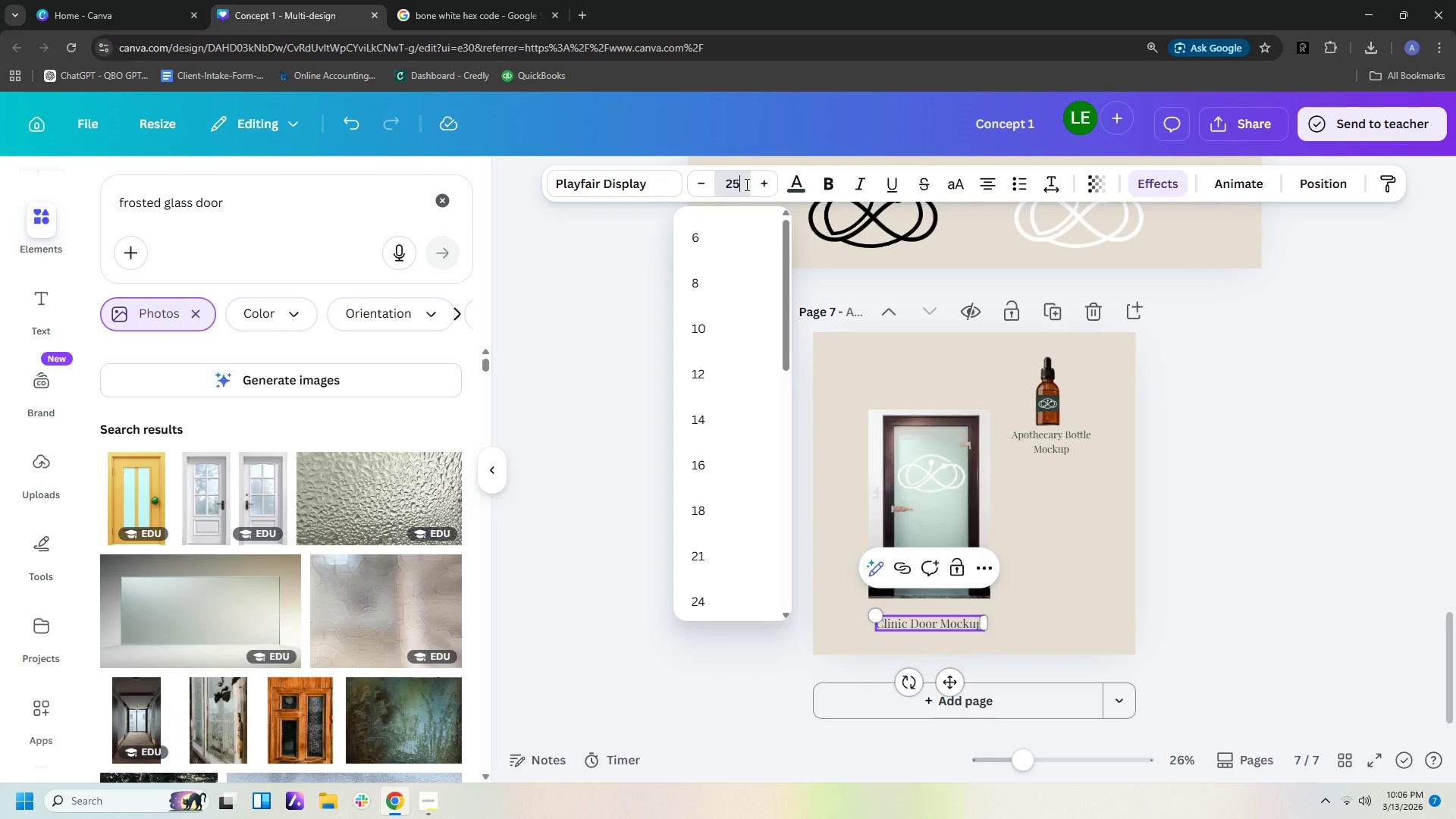 
key(Enter)
 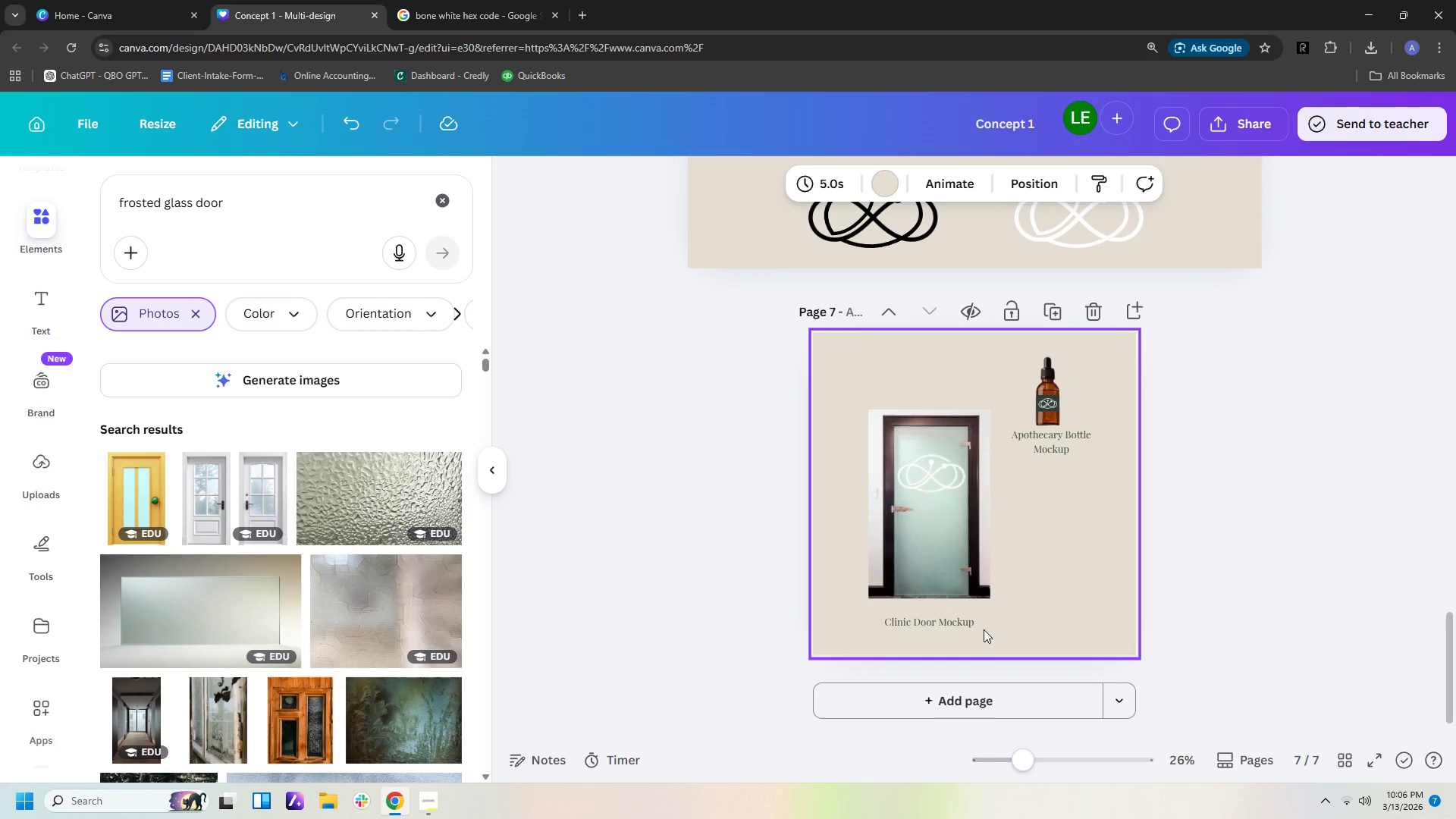 
left_click_drag(start_coordinate=[951, 624], to_coordinate=[951, 620])
 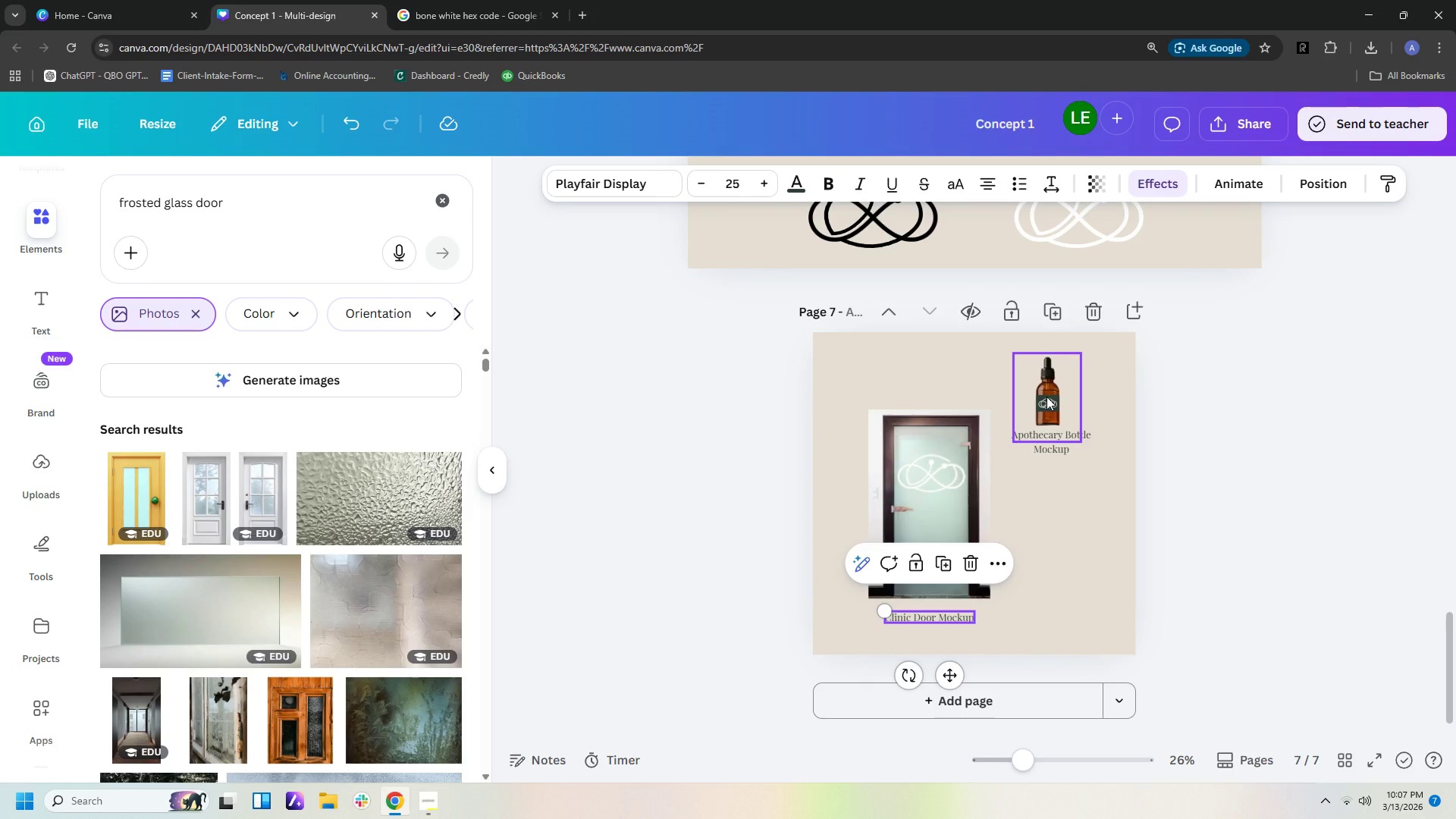 
left_click([1078, 508])
 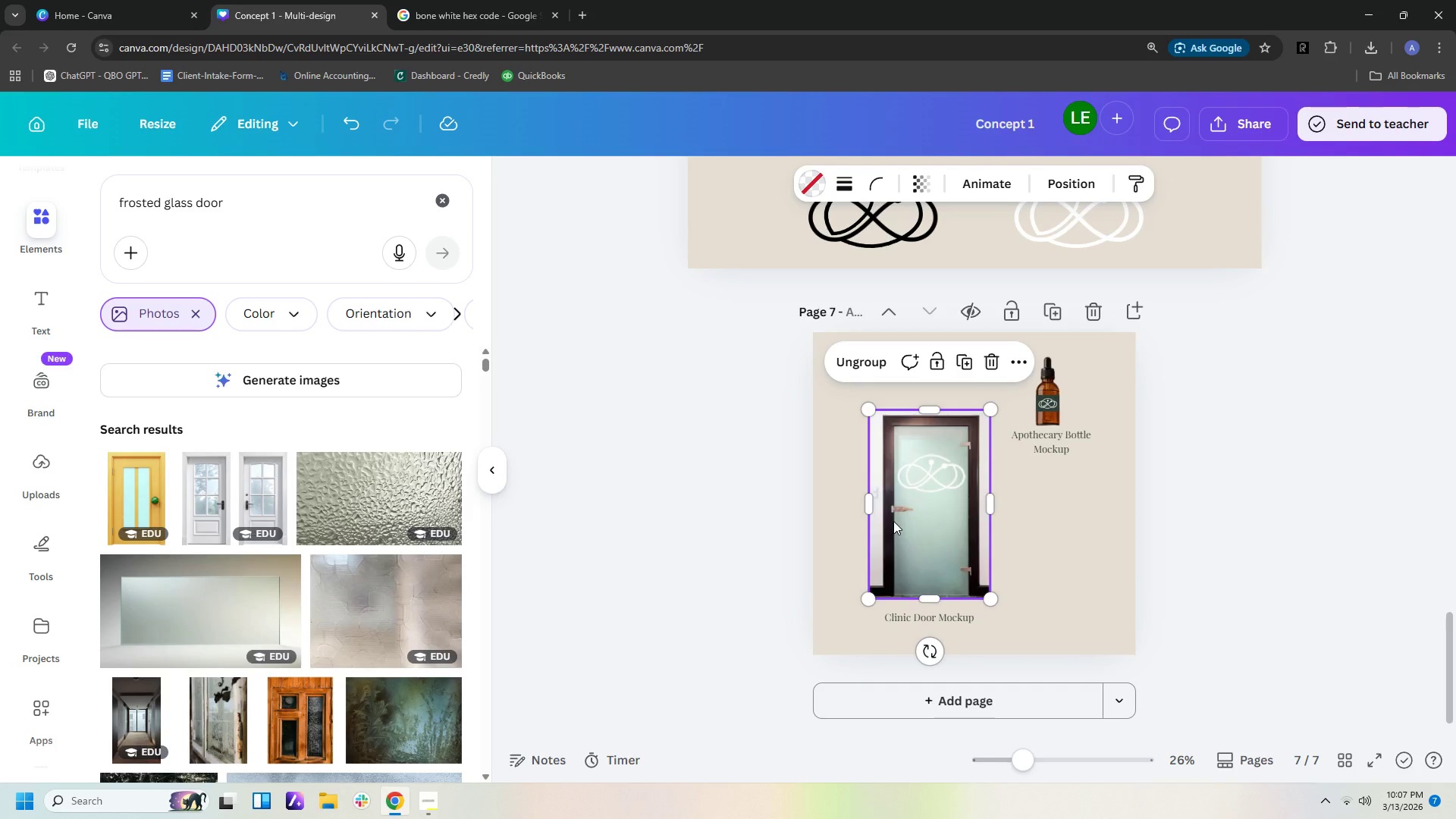 
left_click([1087, 529])
 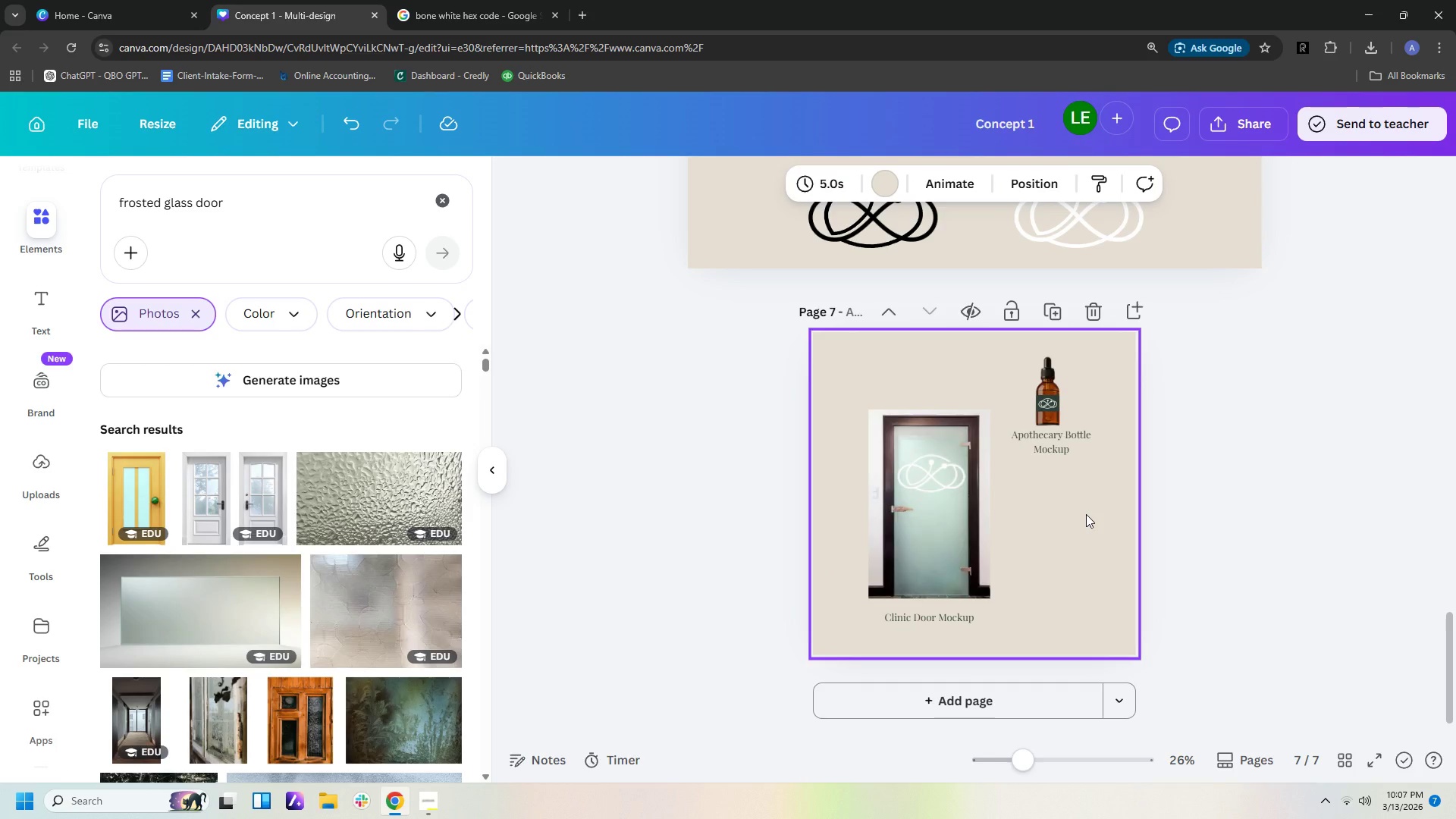 
left_click([1248, 494])
 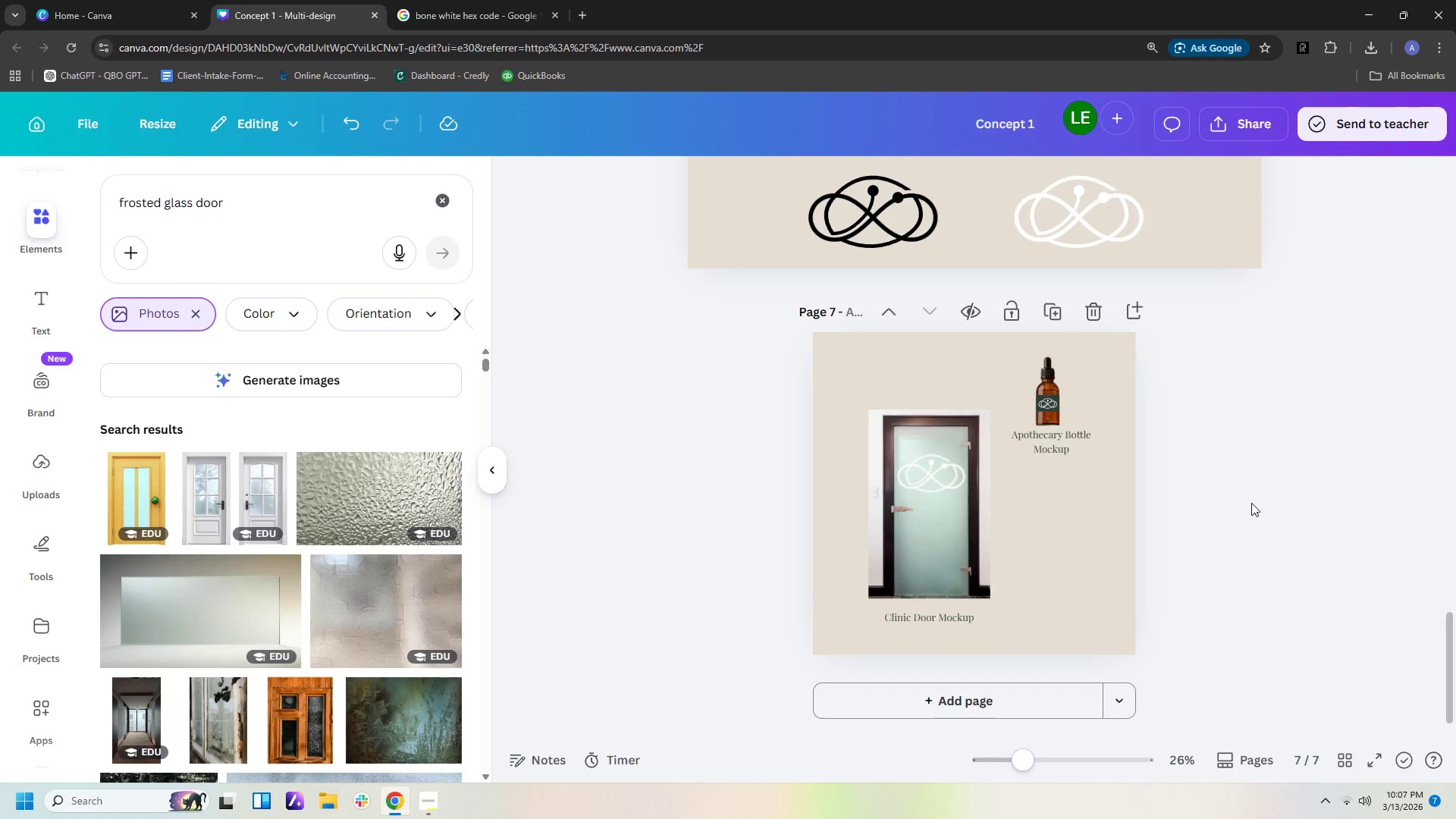 
scroll: coordinate [1269, 463], scroll_direction: up, amount: 24.0
 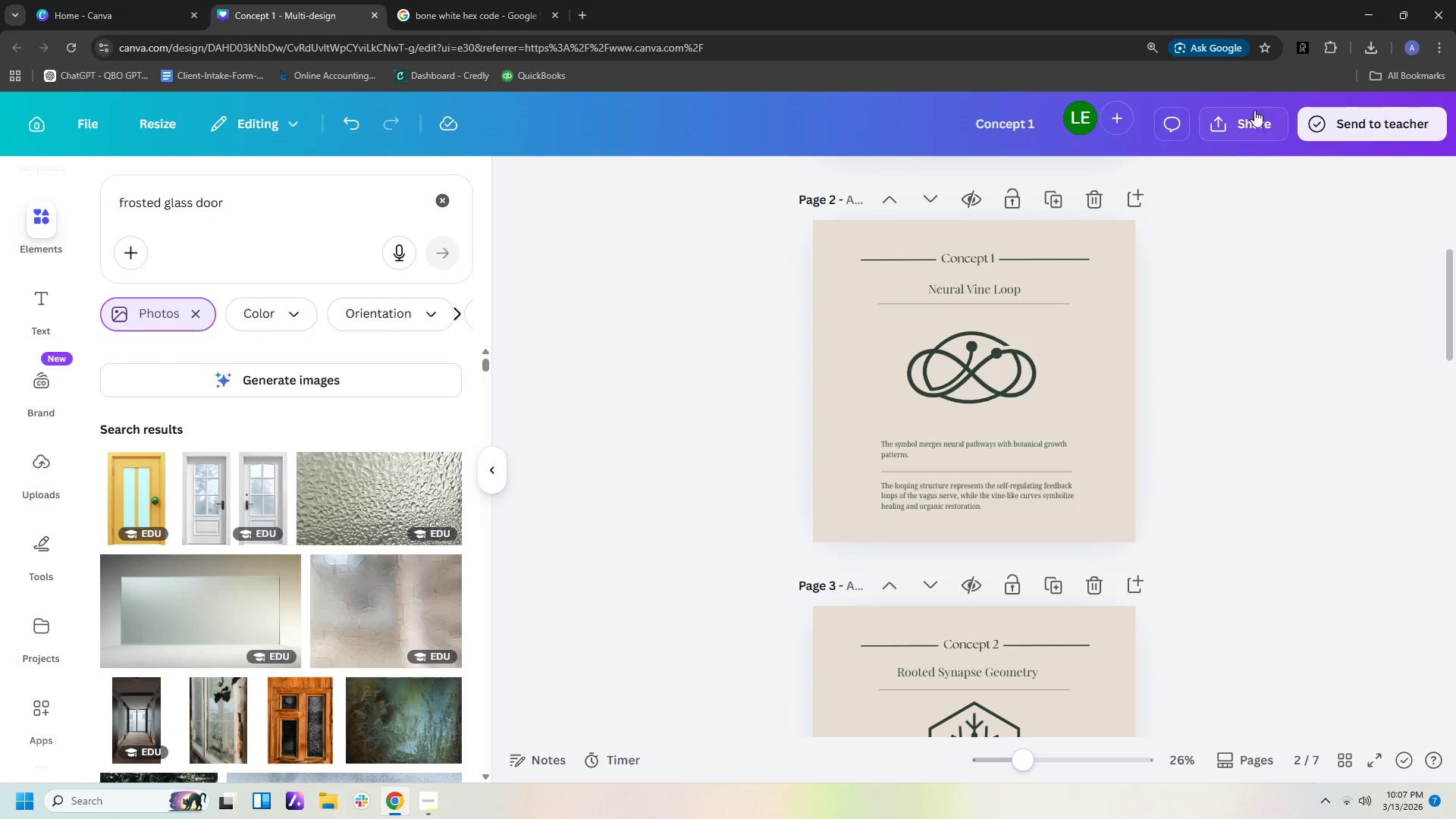 
left_click([1256, 126])
 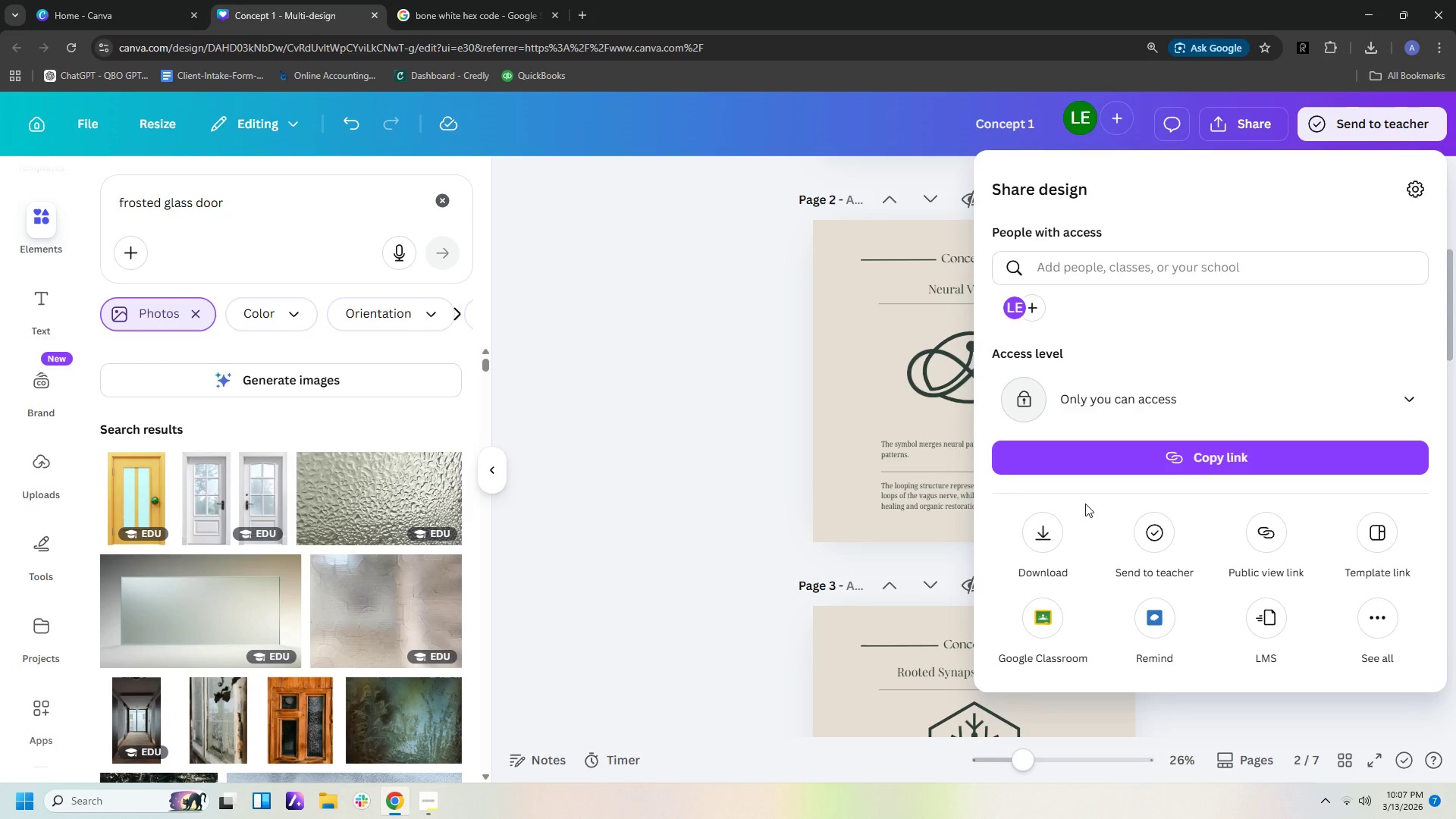 
left_click([1053, 532])
 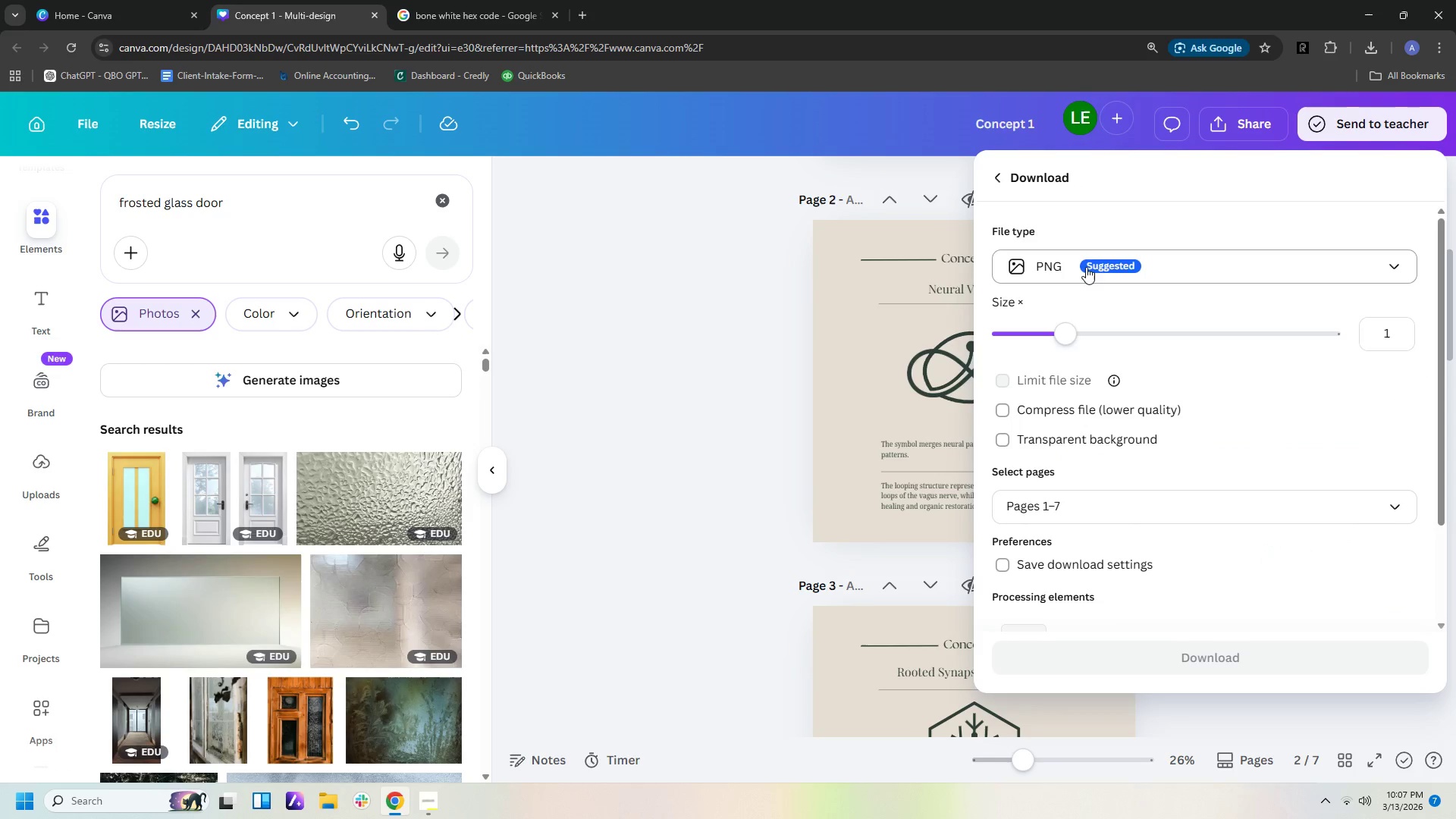 
left_click([1075, 269])
 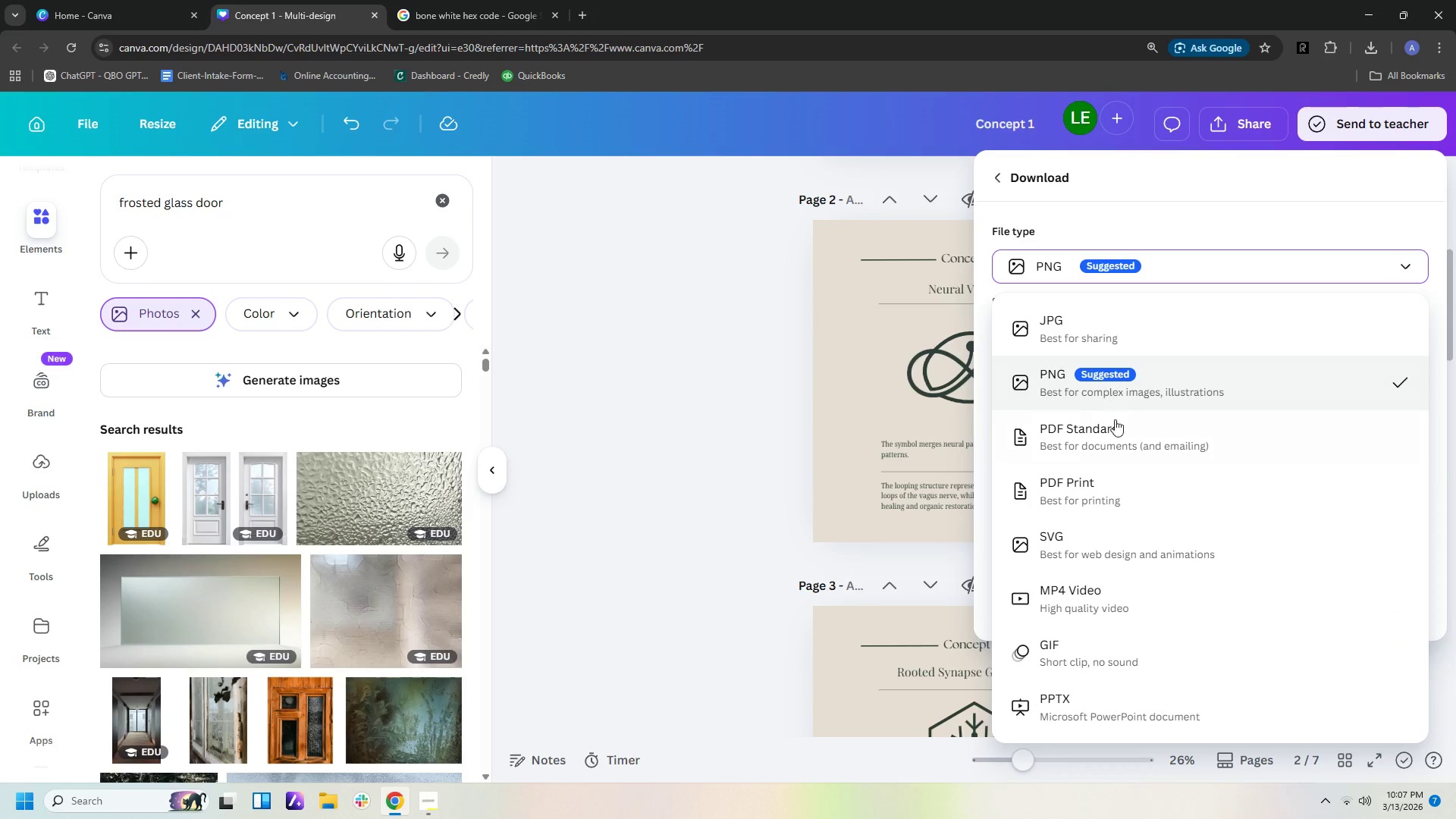 
left_click([1118, 442])
 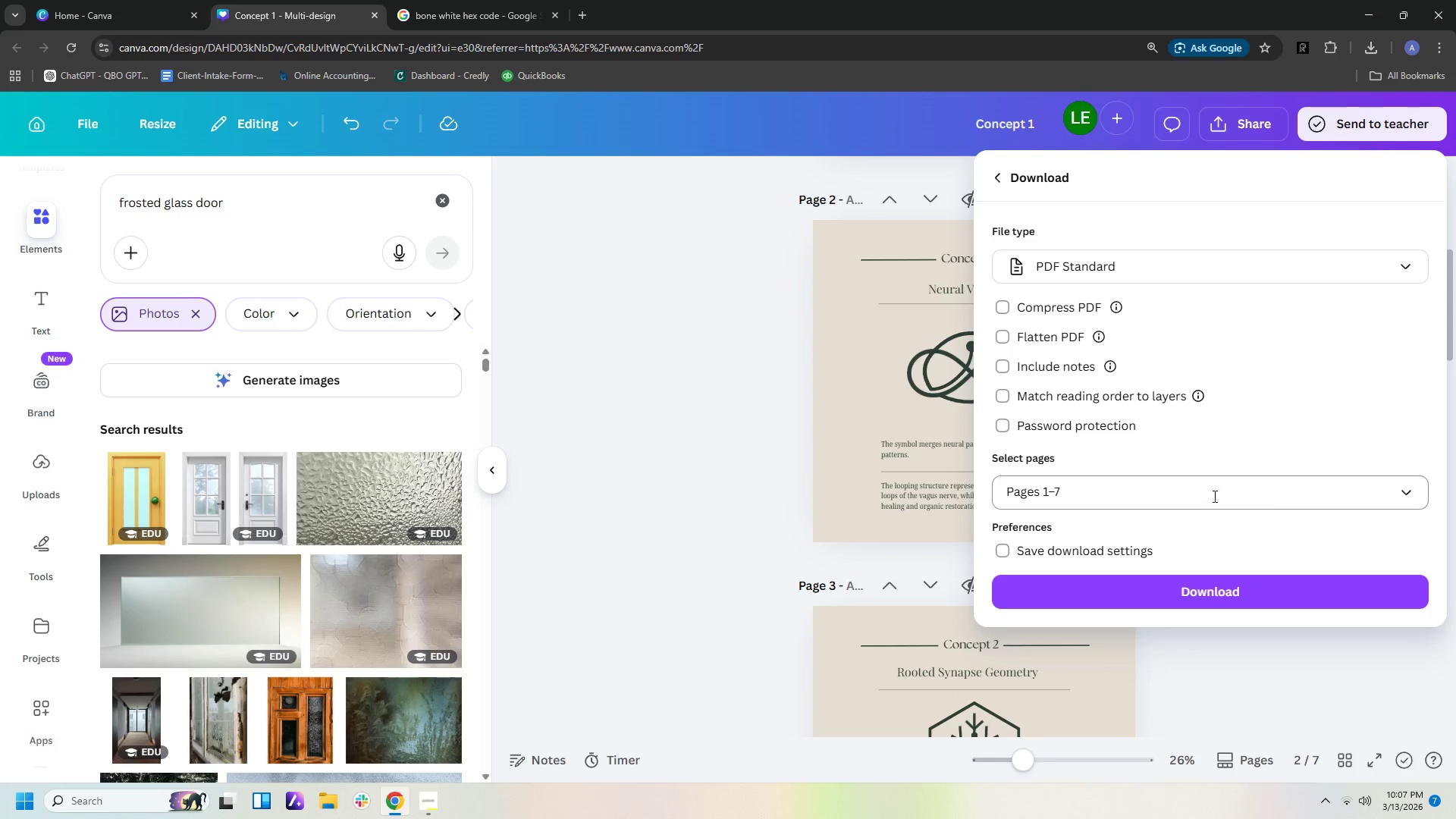 
left_click([1200, 497])
 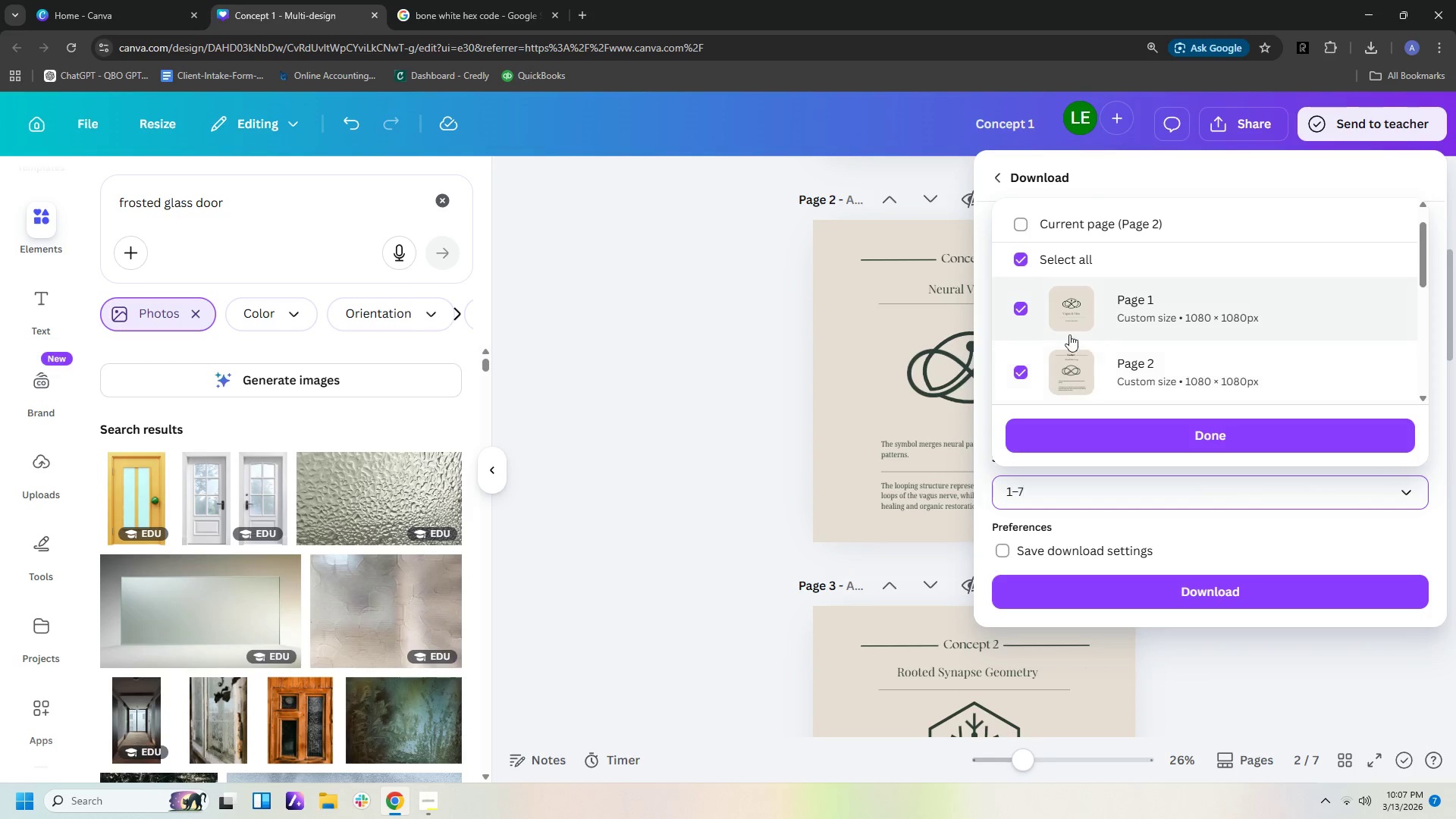 
left_click([1021, 309])
 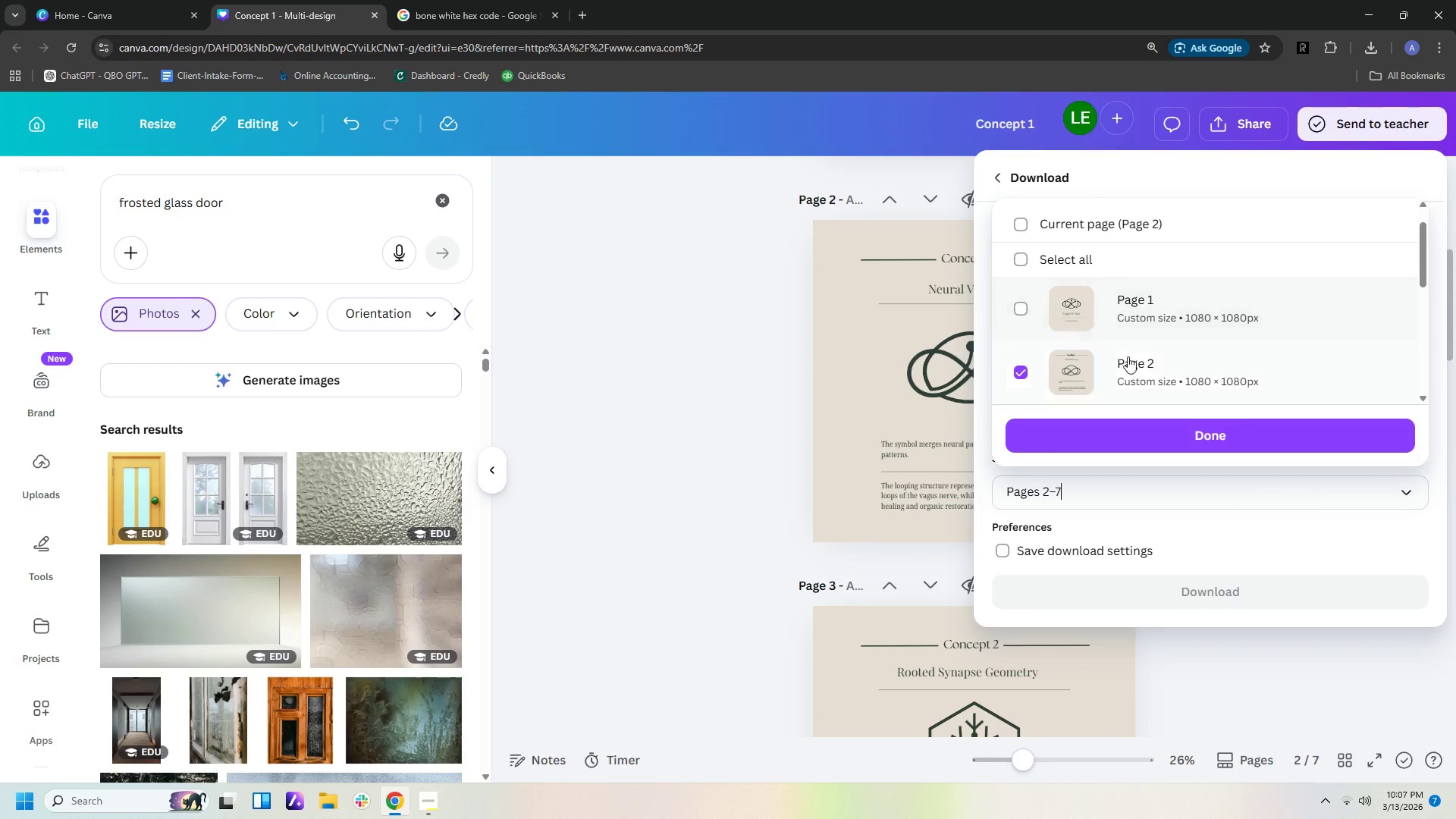 
scroll: coordinate [1043, 364], scroll_direction: down, amount: 3.0
 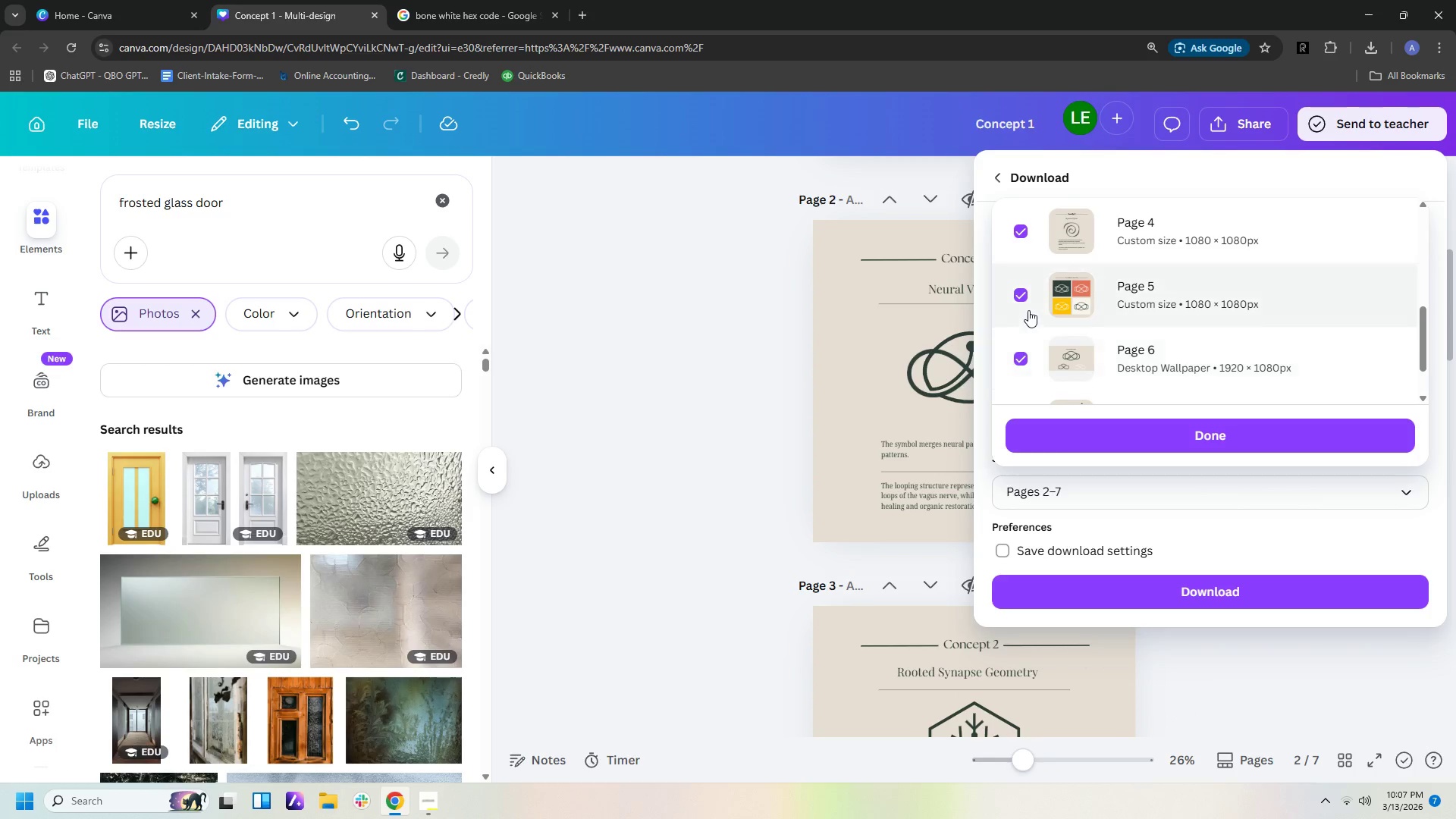 
left_click([1018, 290])
 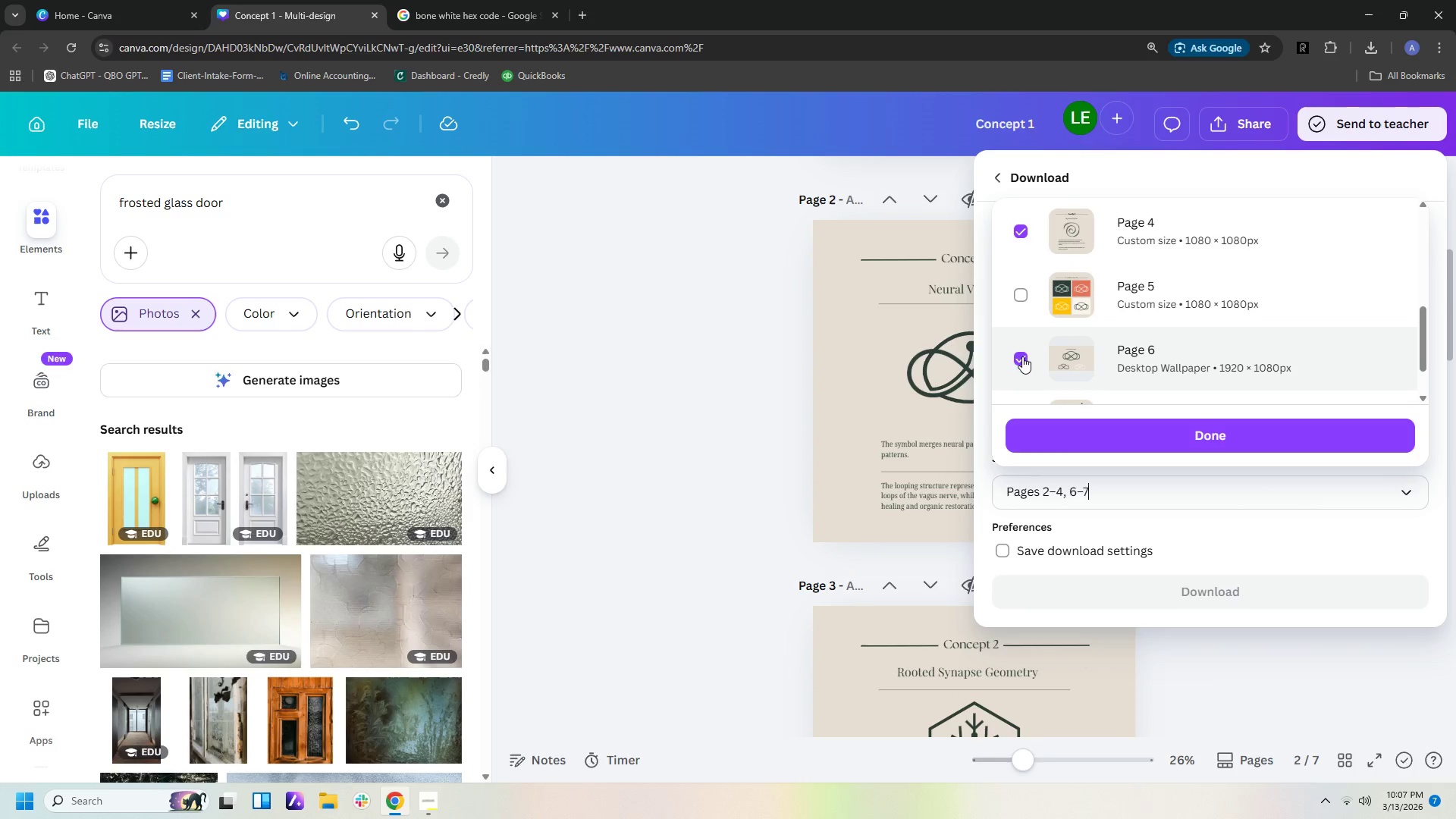 
left_click([1021, 358])
 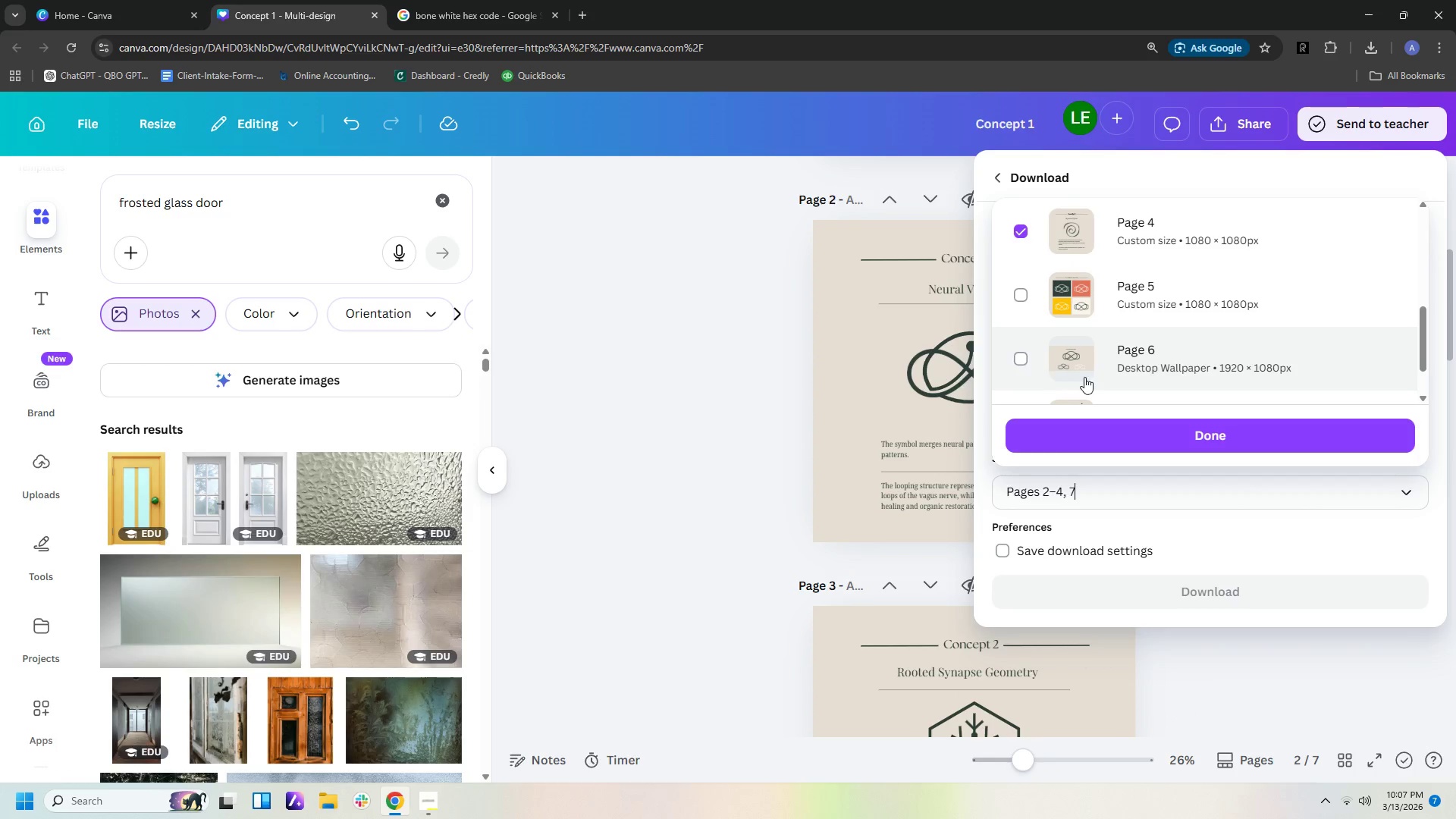 
scroll: coordinate [1087, 378], scroll_direction: down, amount: 2.0
 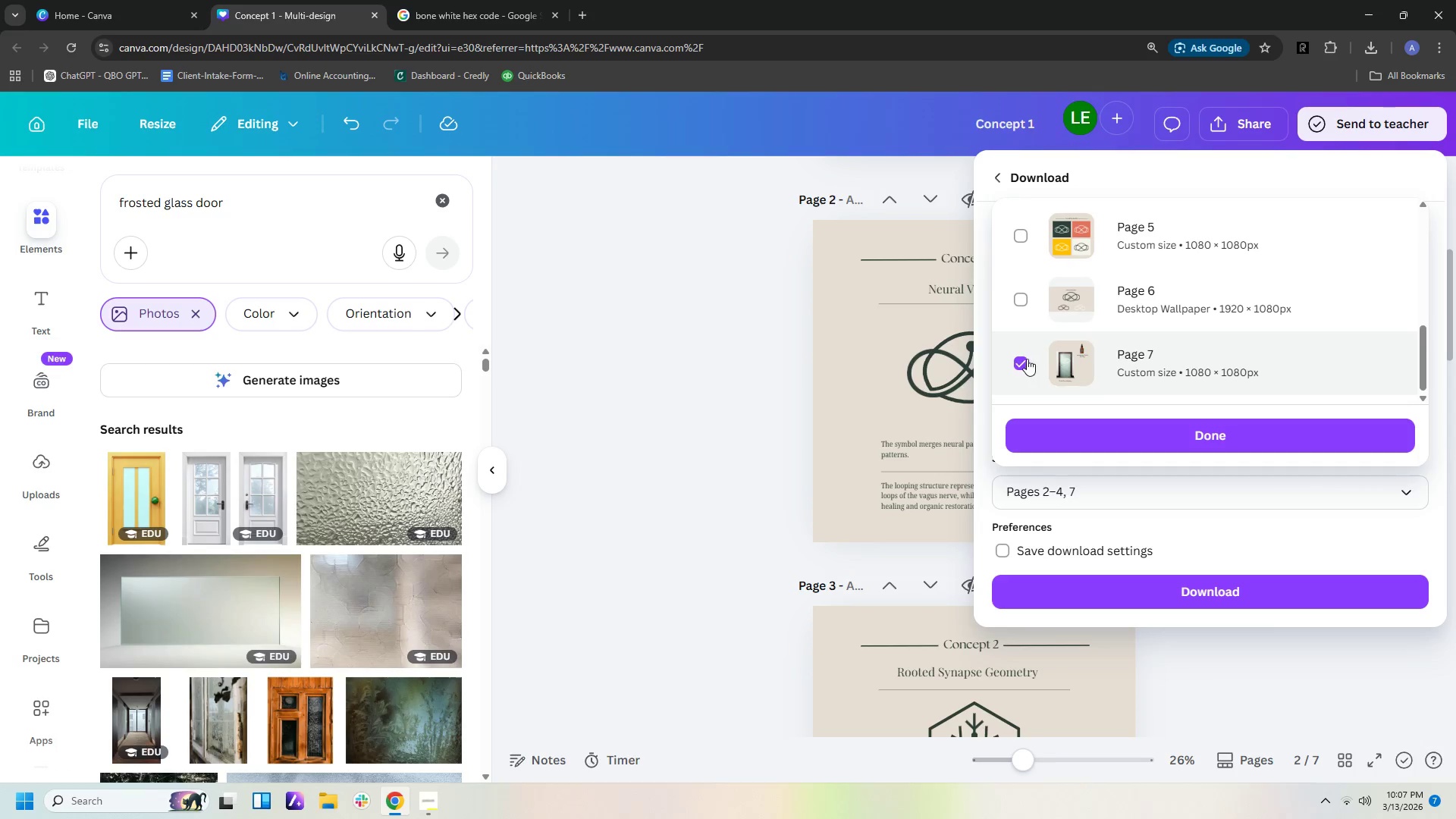 
left_click([1023, 362])
 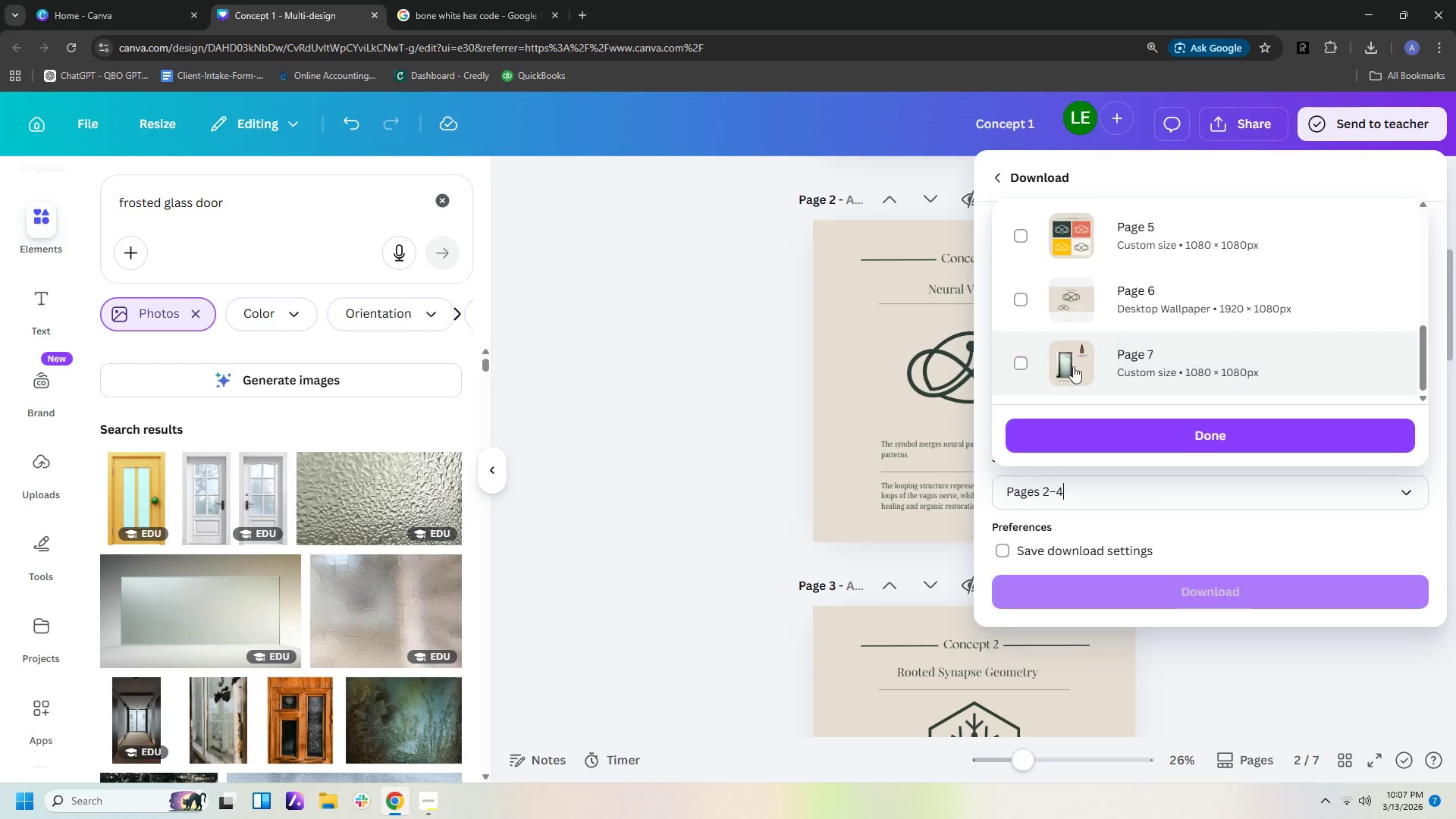 
scroll: coordinate [1090, 379], scroll_direction: down, amount: 2.0
 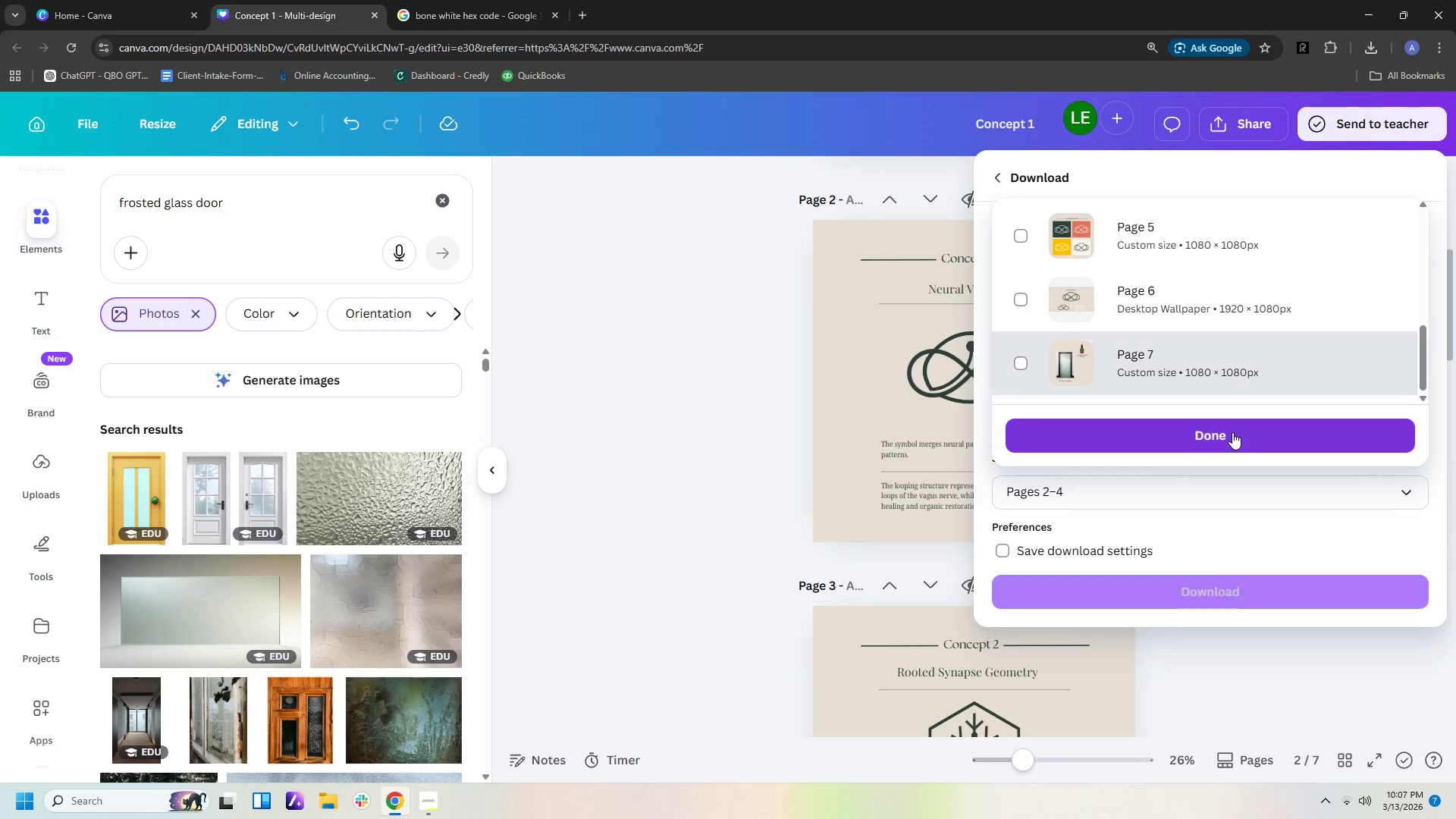 
left_click([1232, 438])
 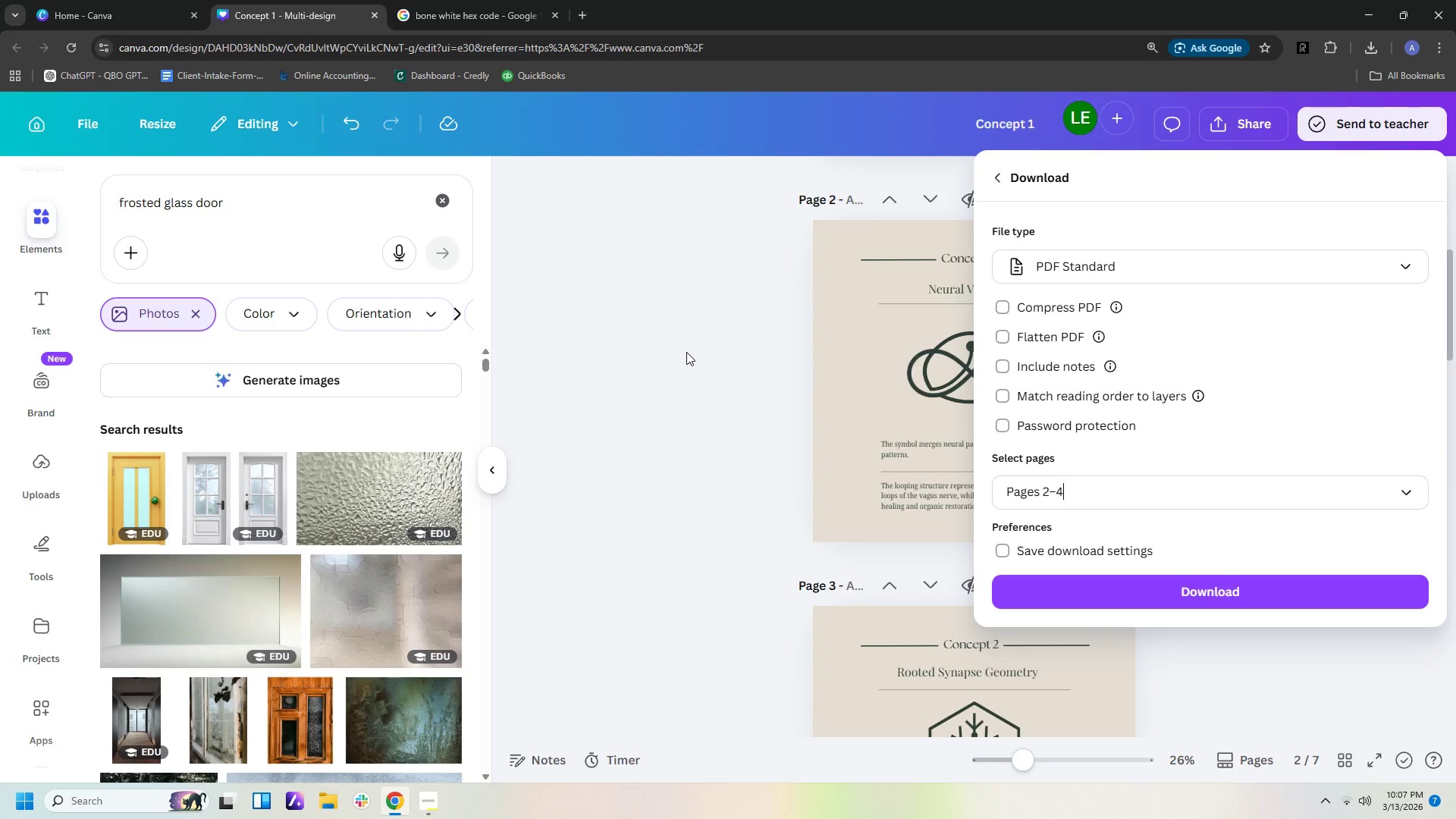 
left_click([719, 267])
 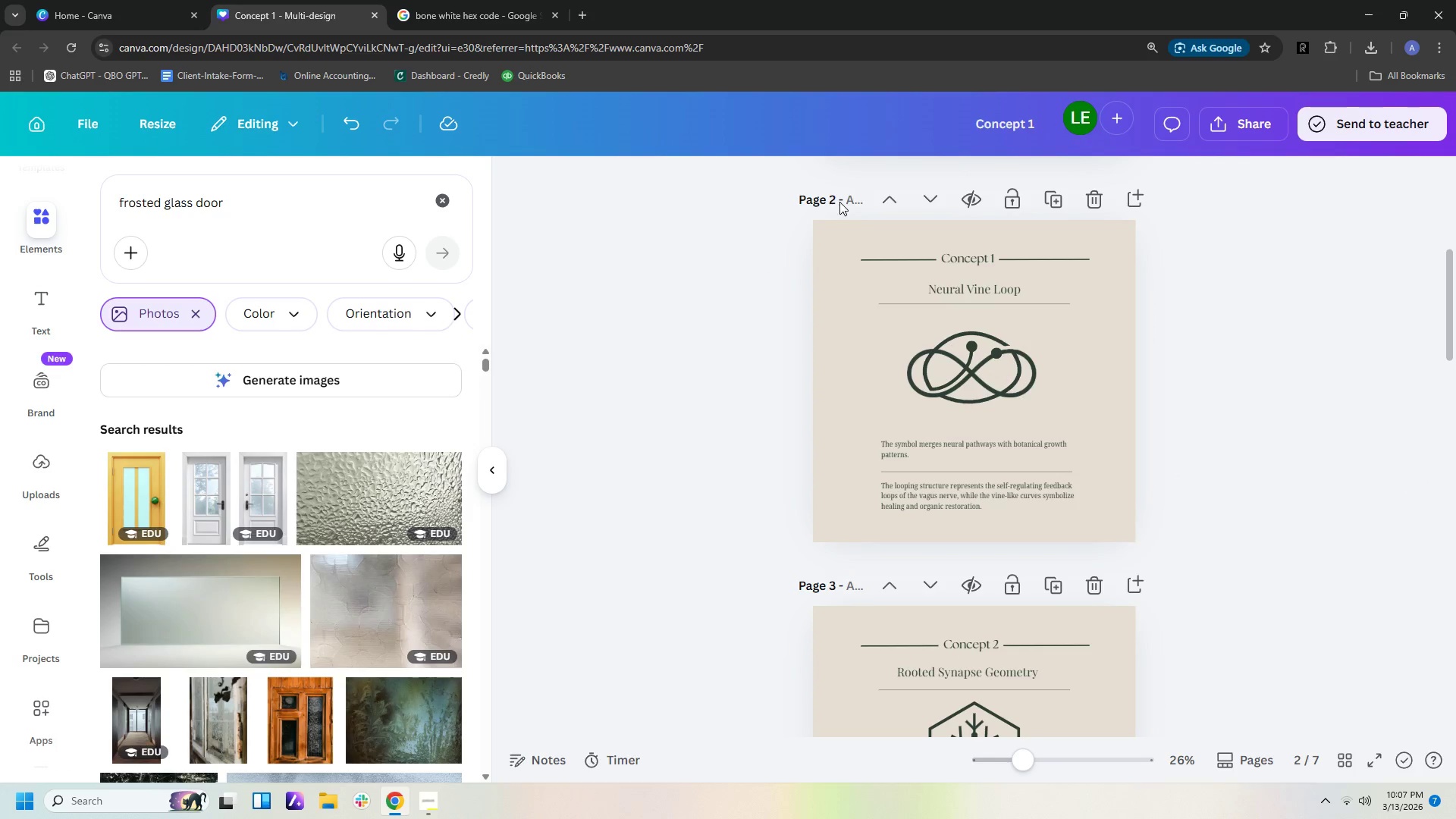 
left_click([865, 205])
 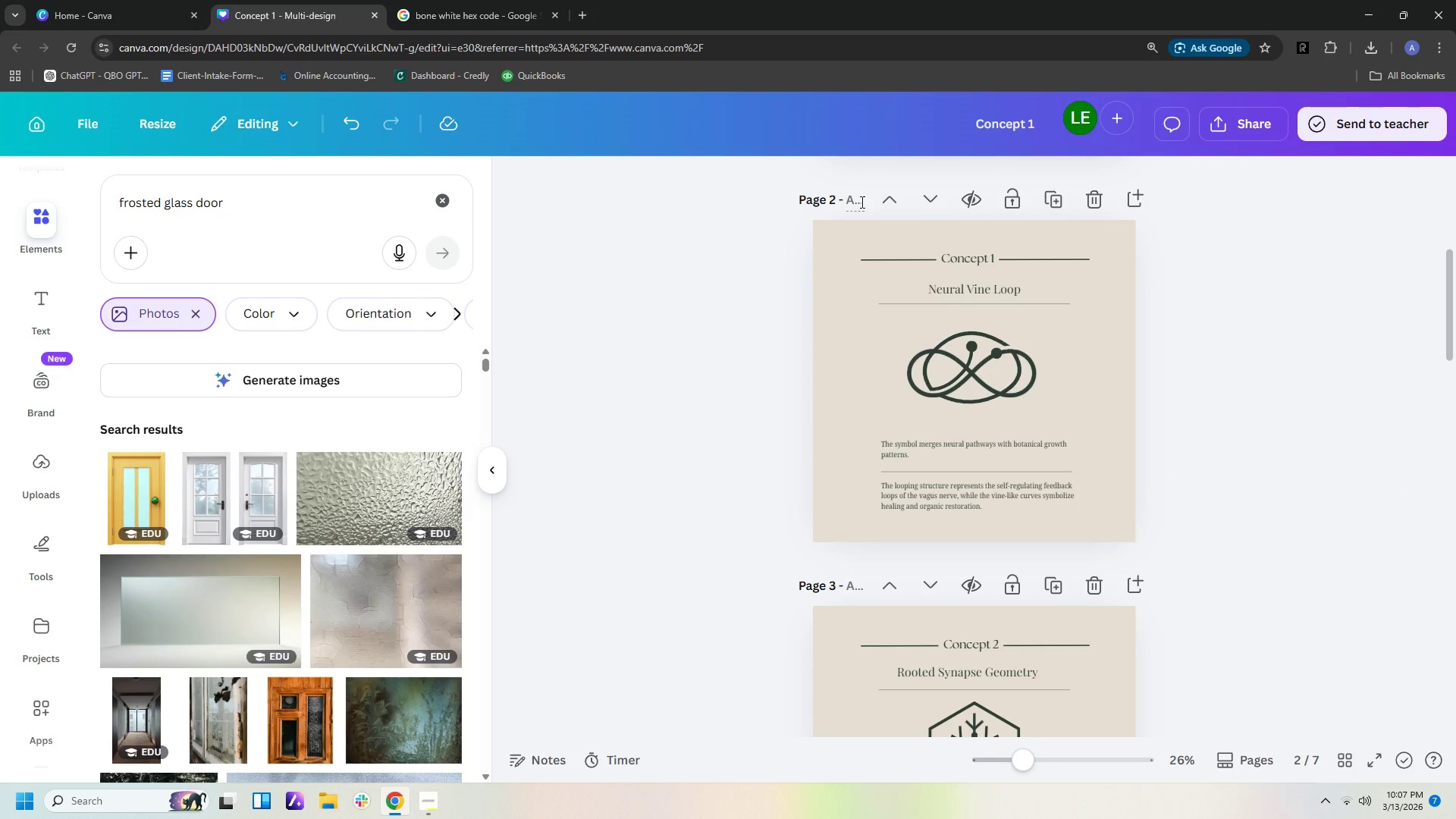 
double_click([855, 202])
 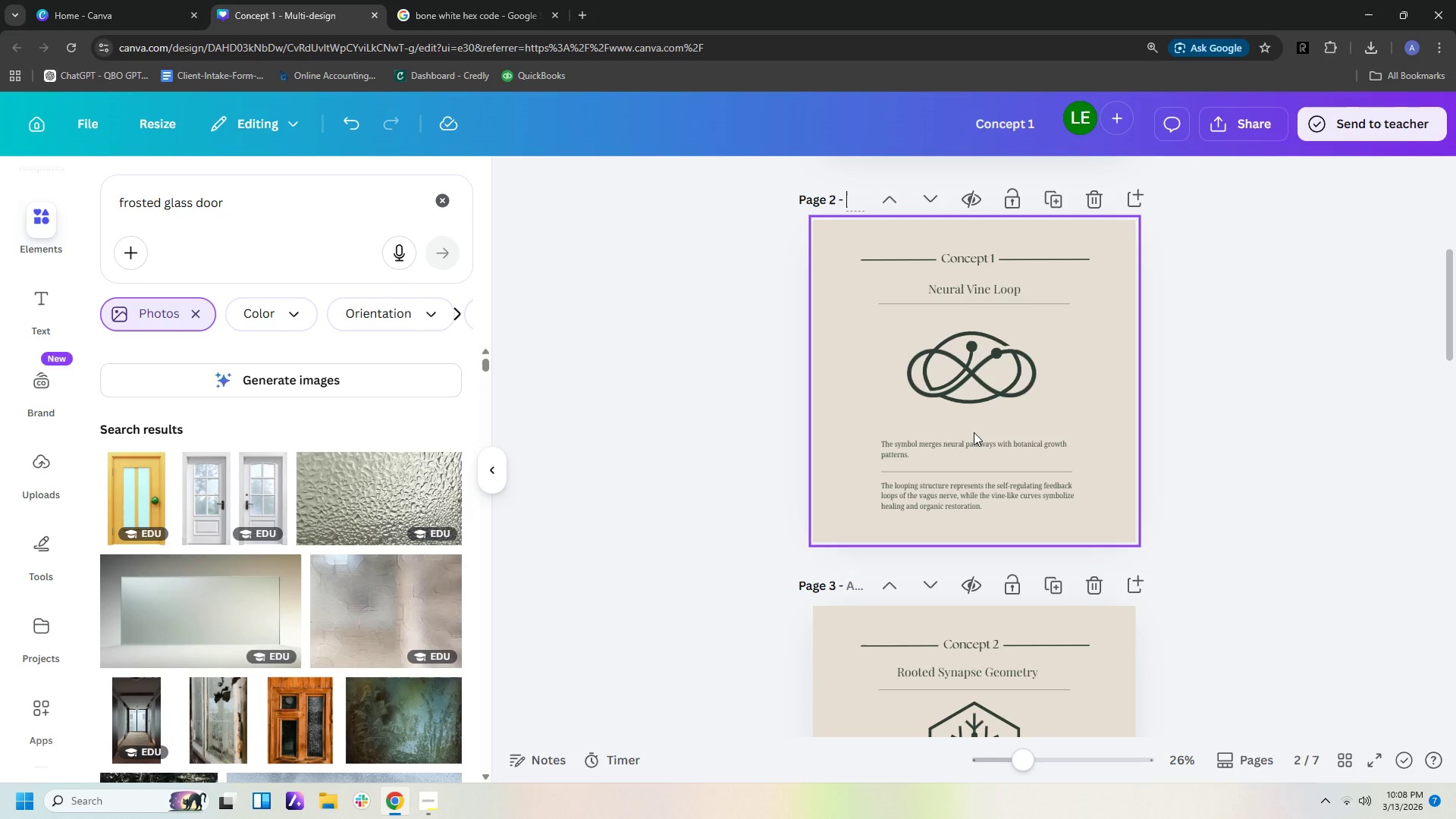 
wait(56.24)
 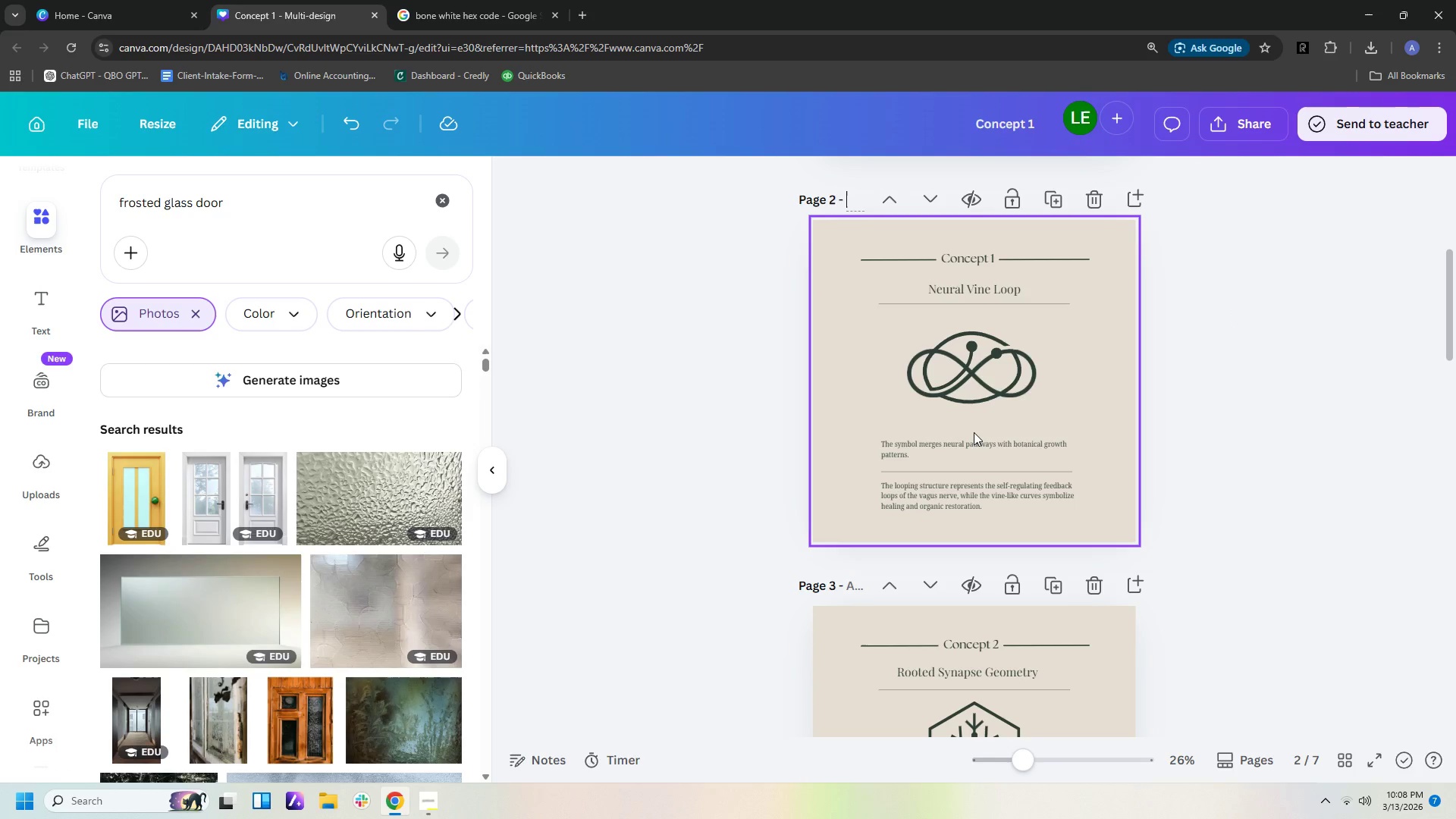 
mouse_move([1001, 439])
 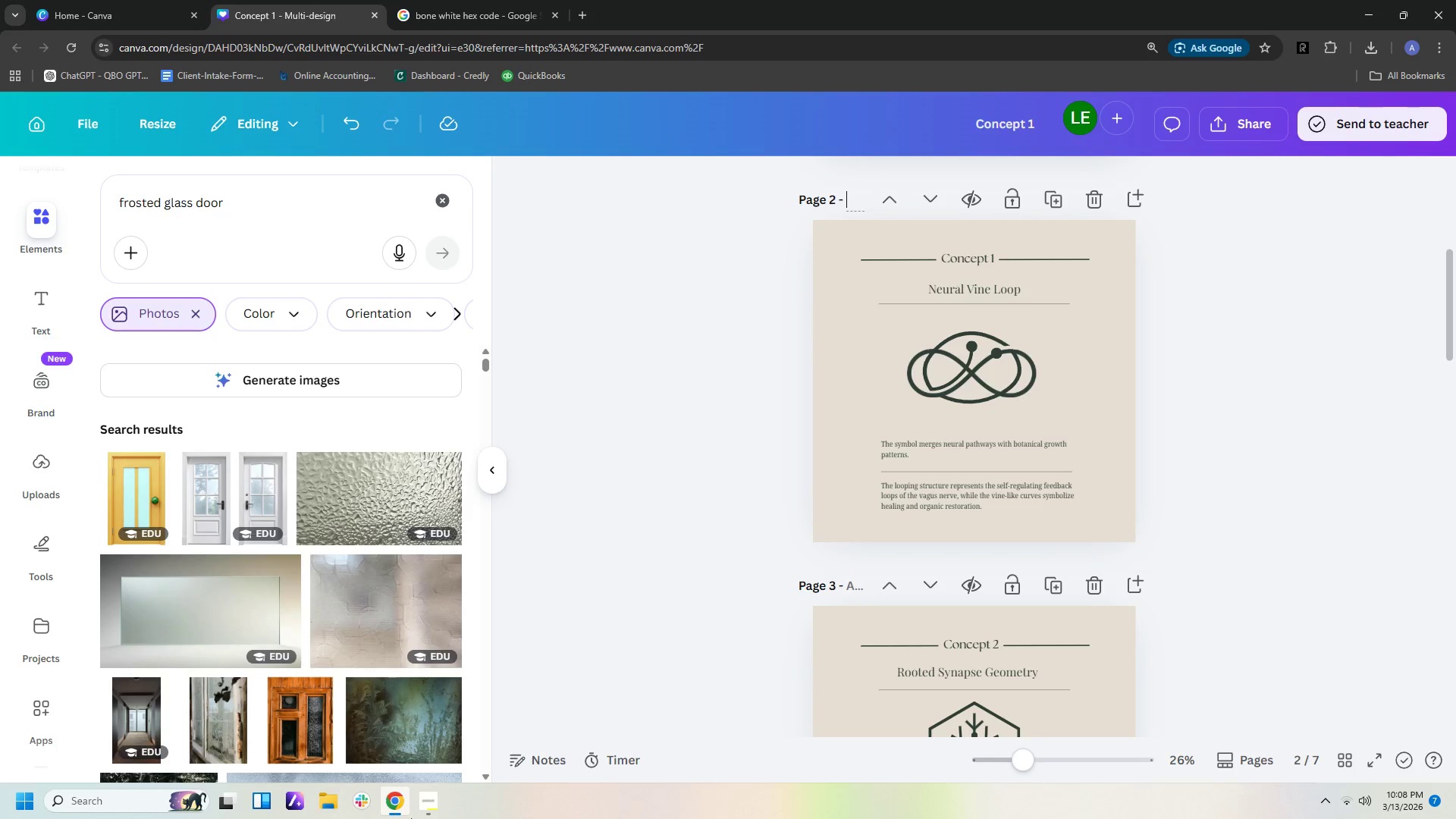 
left_click([425, 811])